 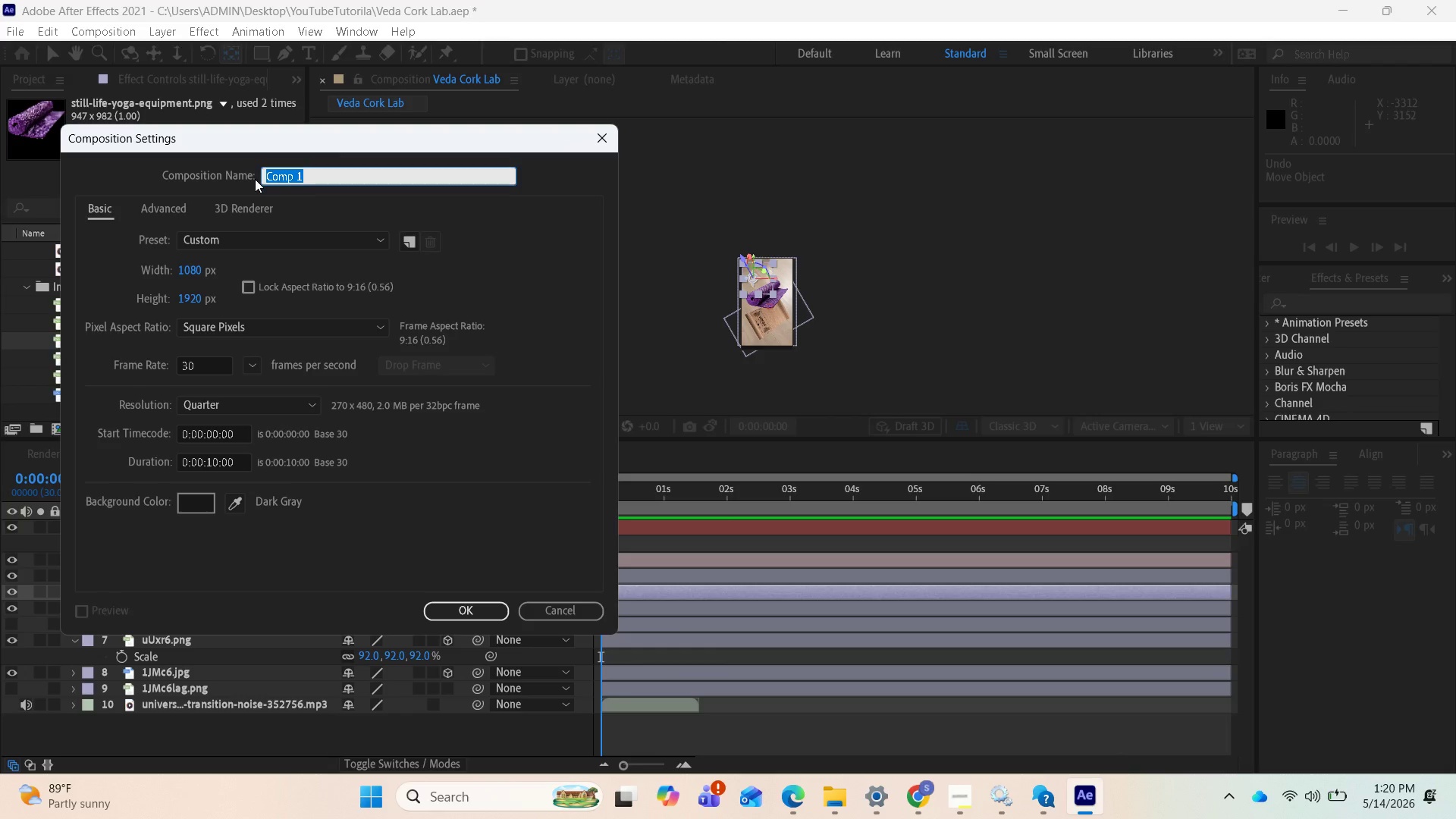 
key(Control+V)
 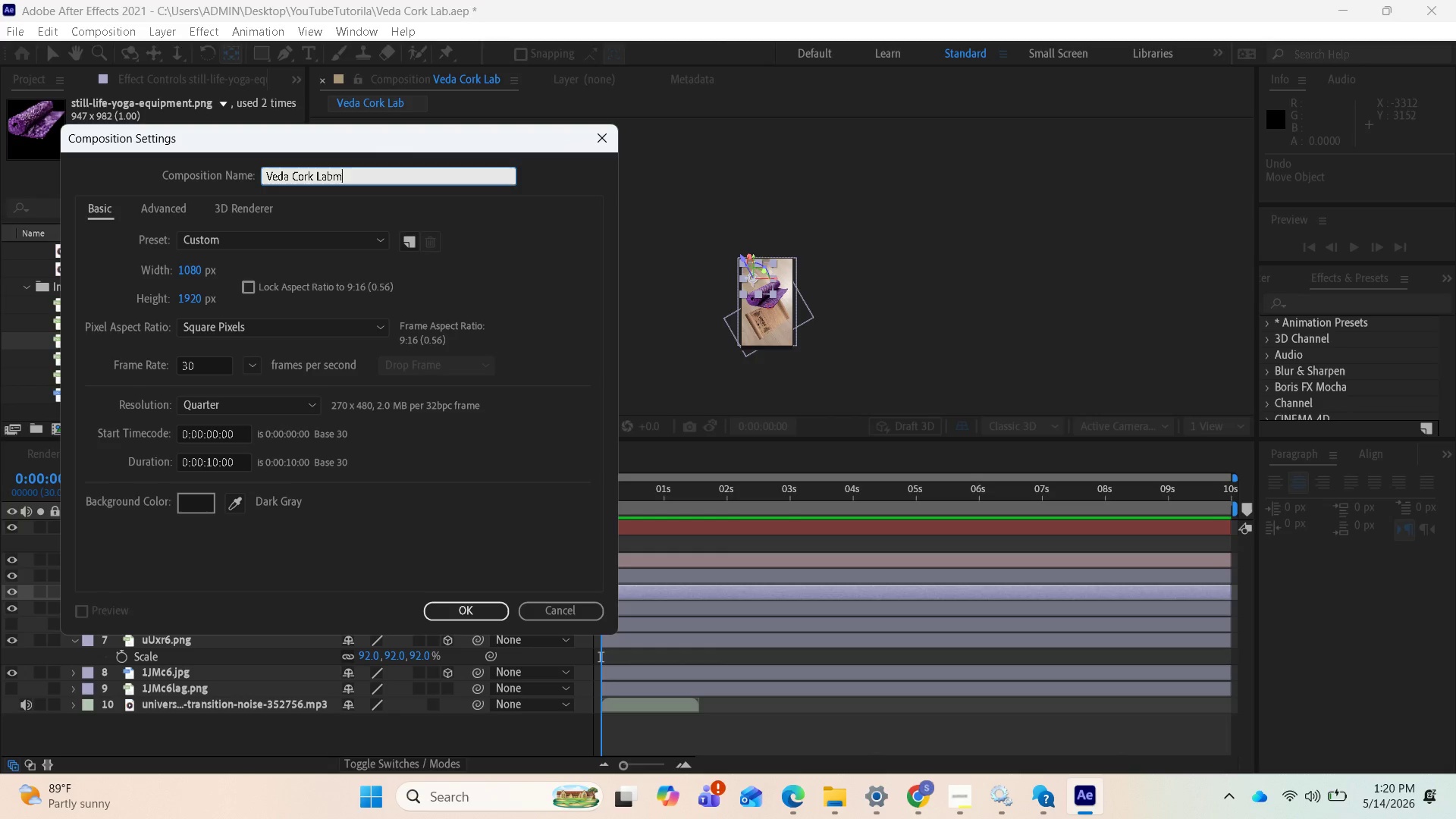 
type(main)
 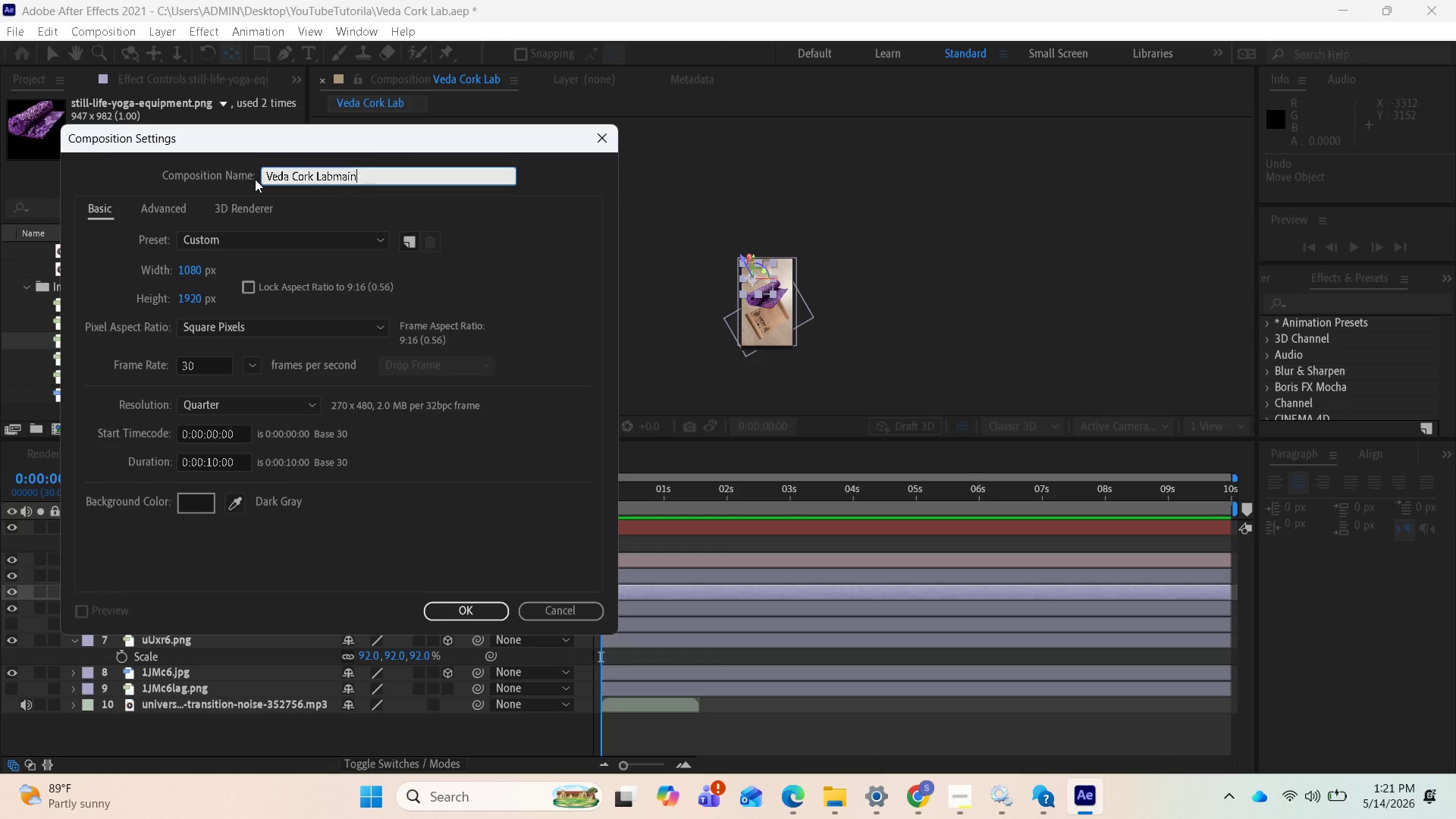 
key(Enter)
 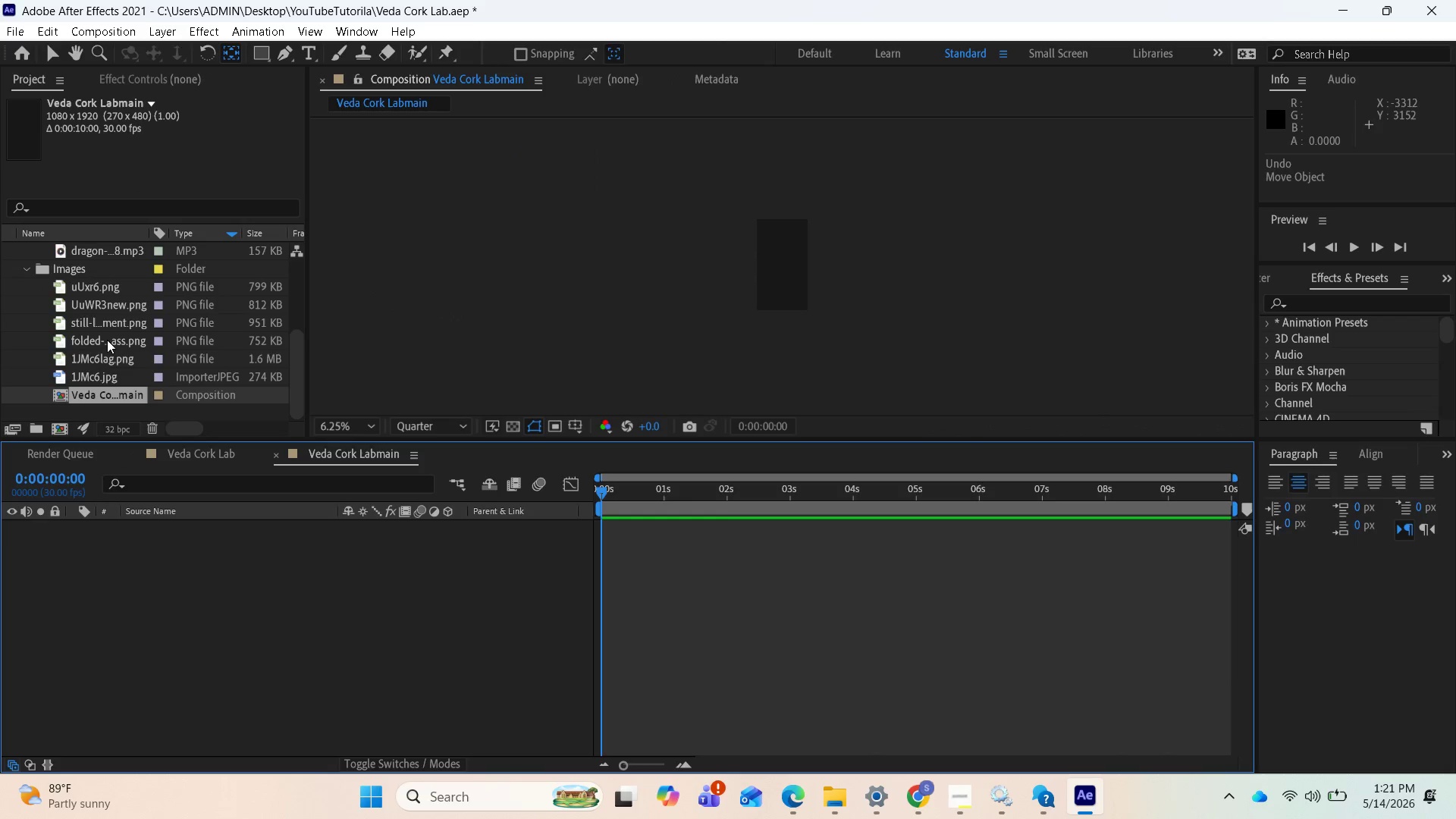 
scroll: coordinate [150, 310], scroll_direction: up, amount: 1.0
 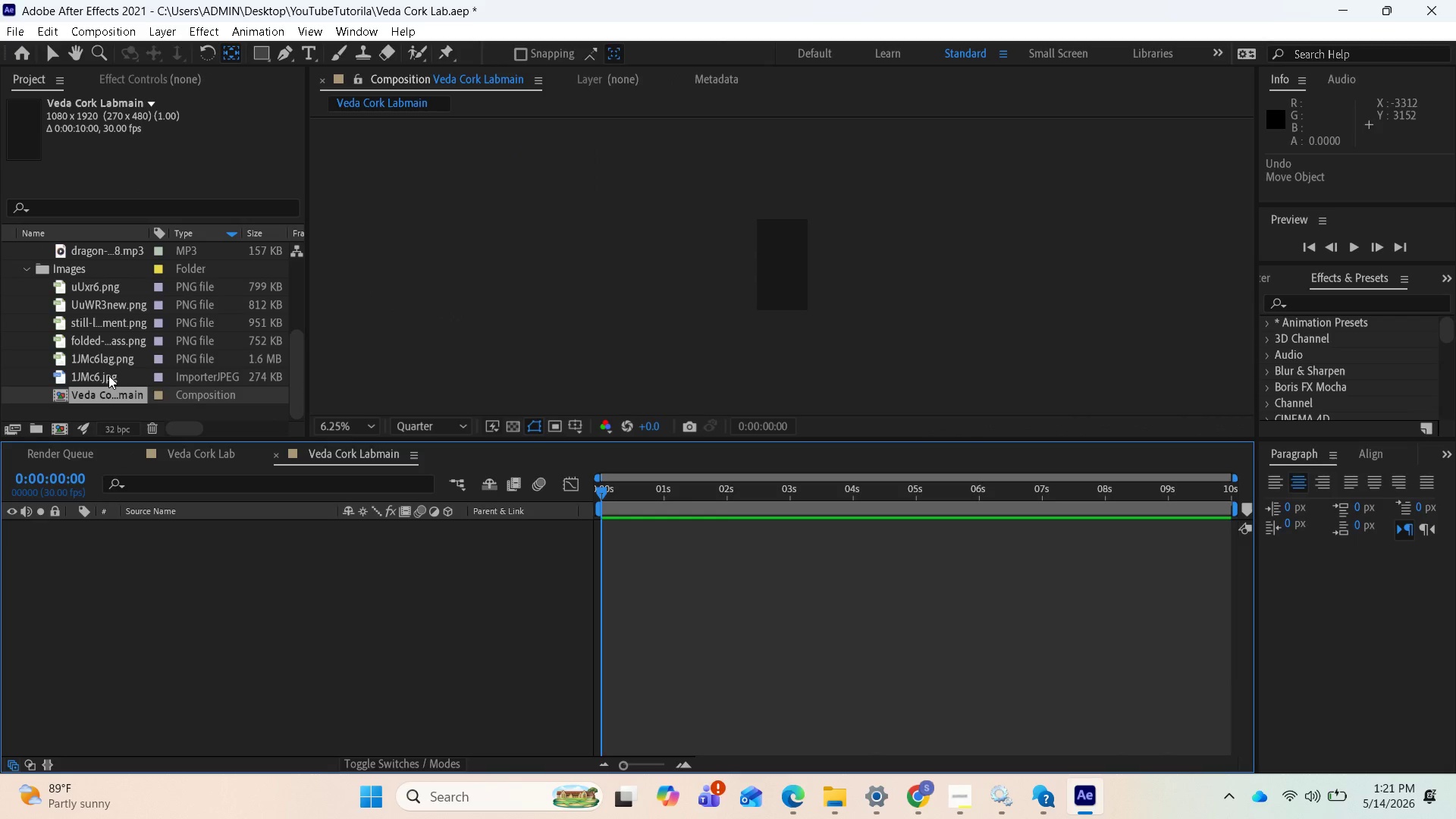 
scroll: coordinate [108, 371], scroll_direction: down, amount: 1.0
 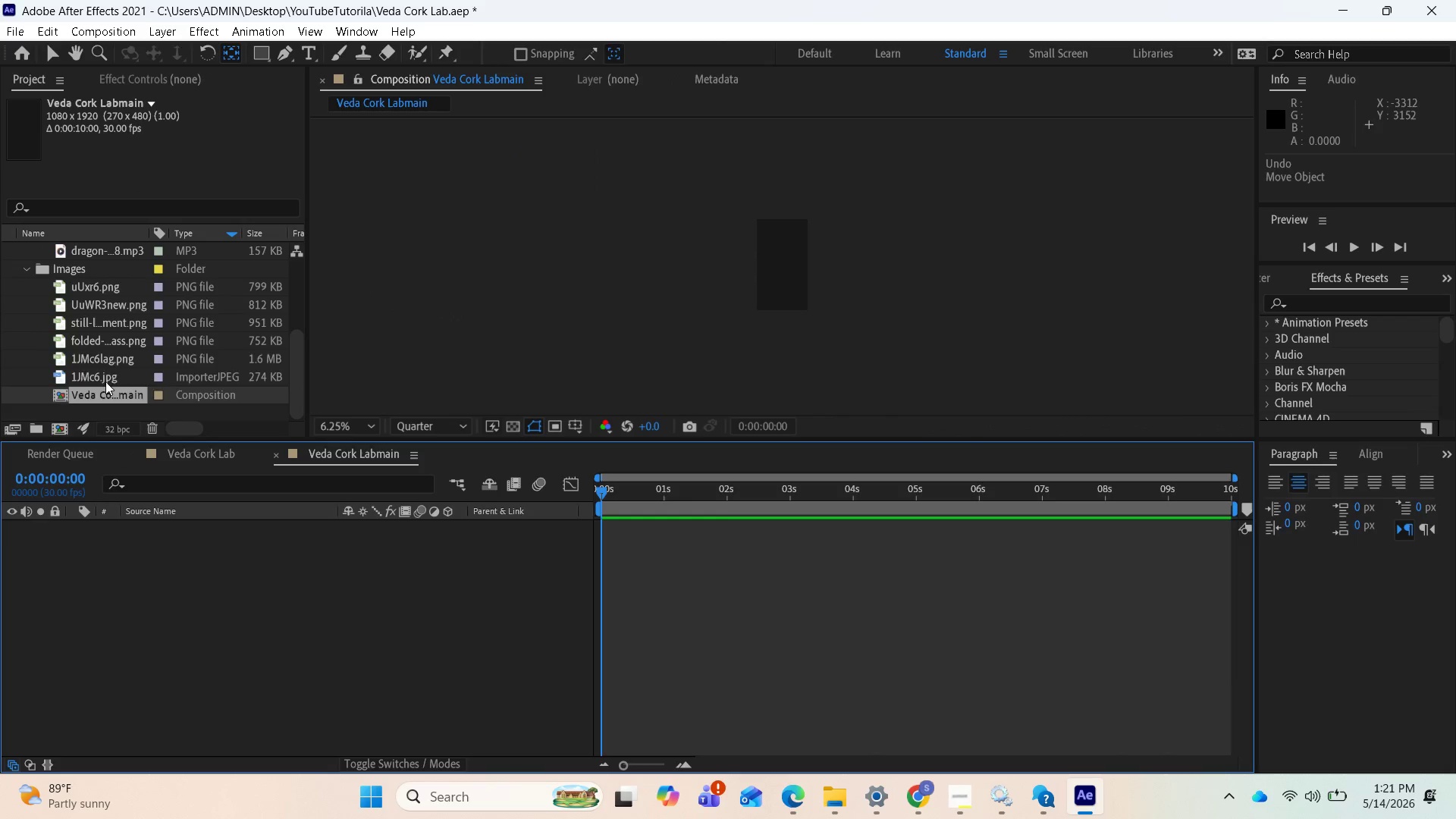 
left_click_drag(start_coordinate=[105, 381], to_coordinate=[139, 554])
 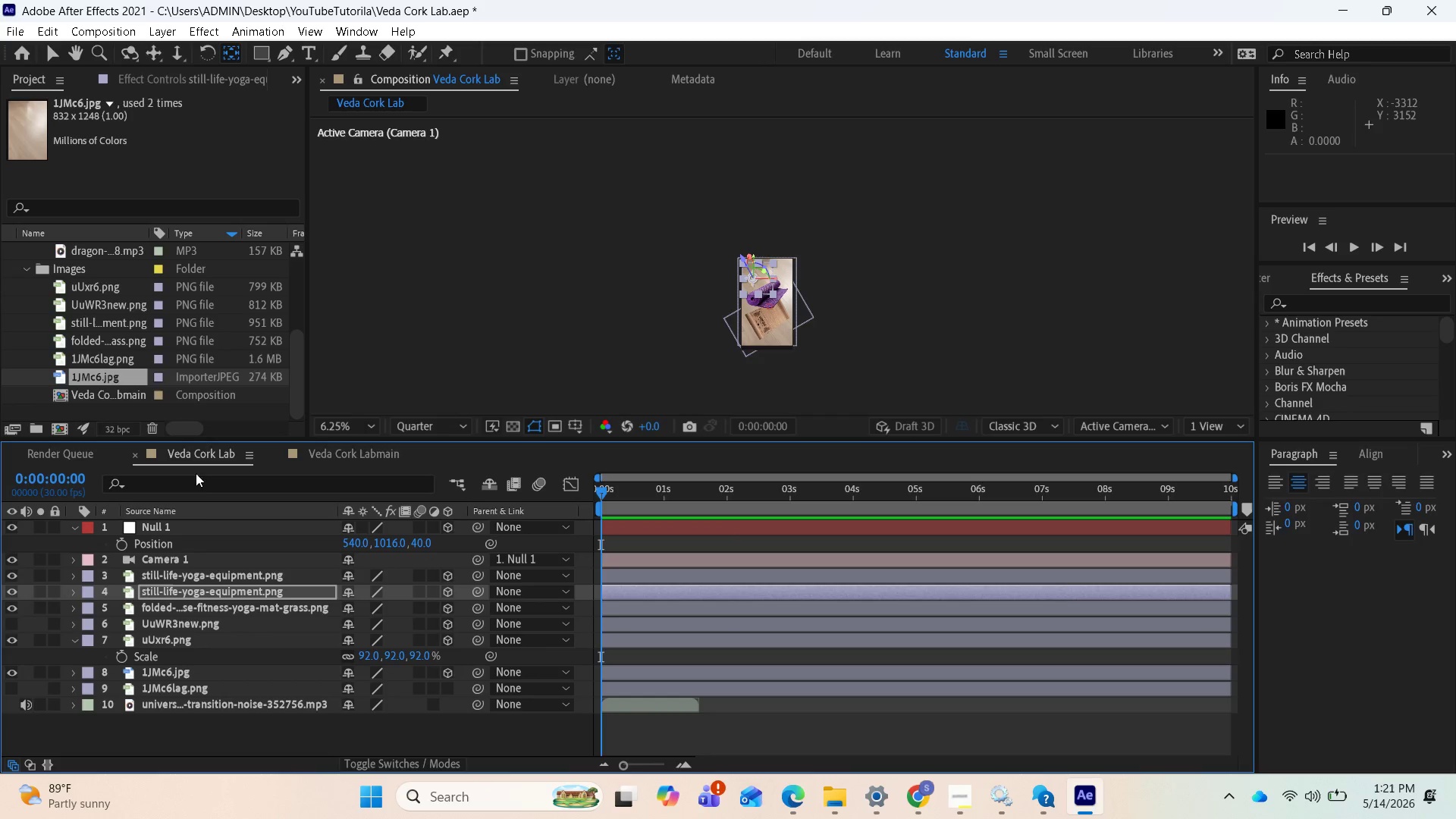 
wait(6.89)
 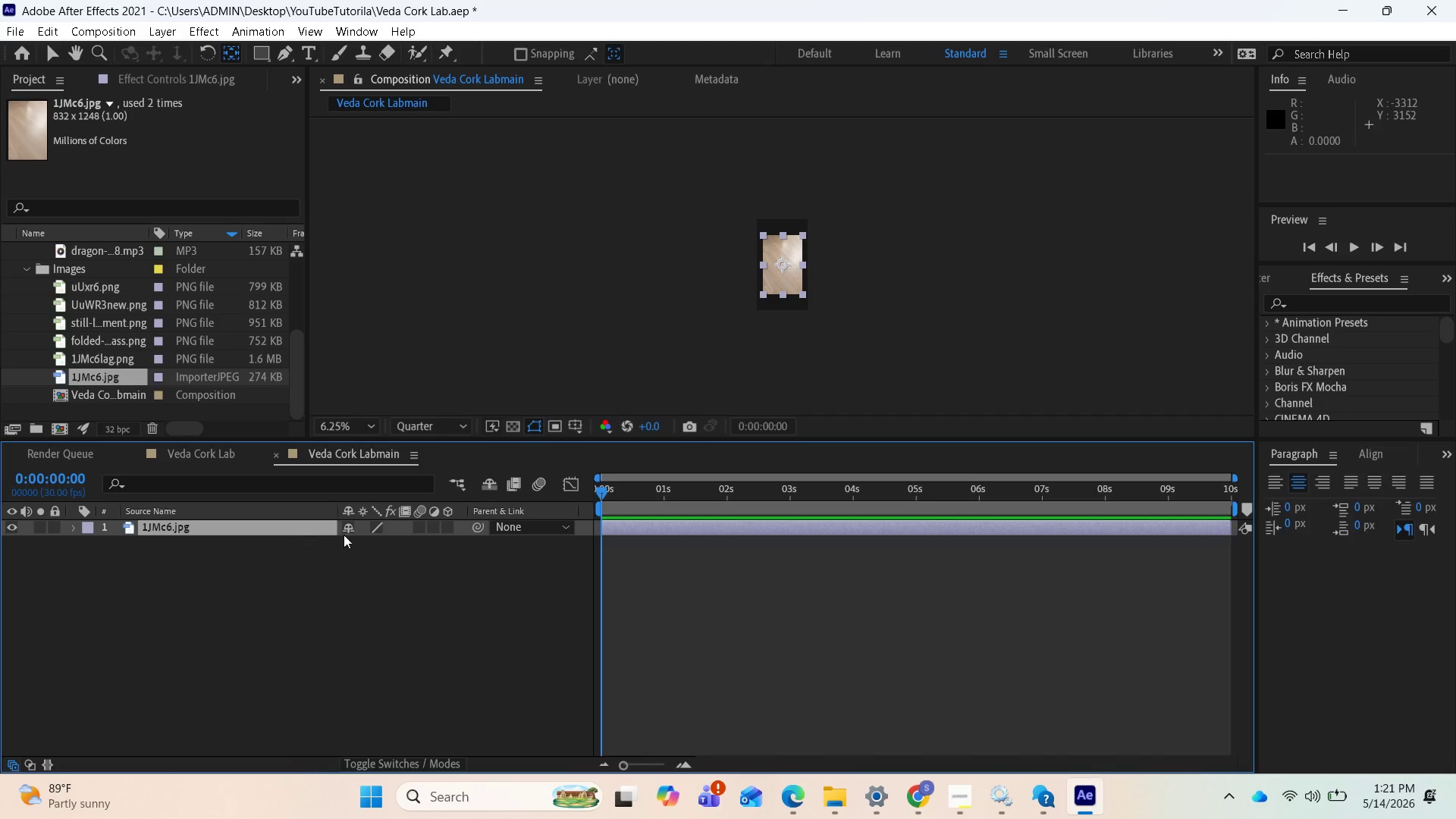 
left_click([206, 675])
 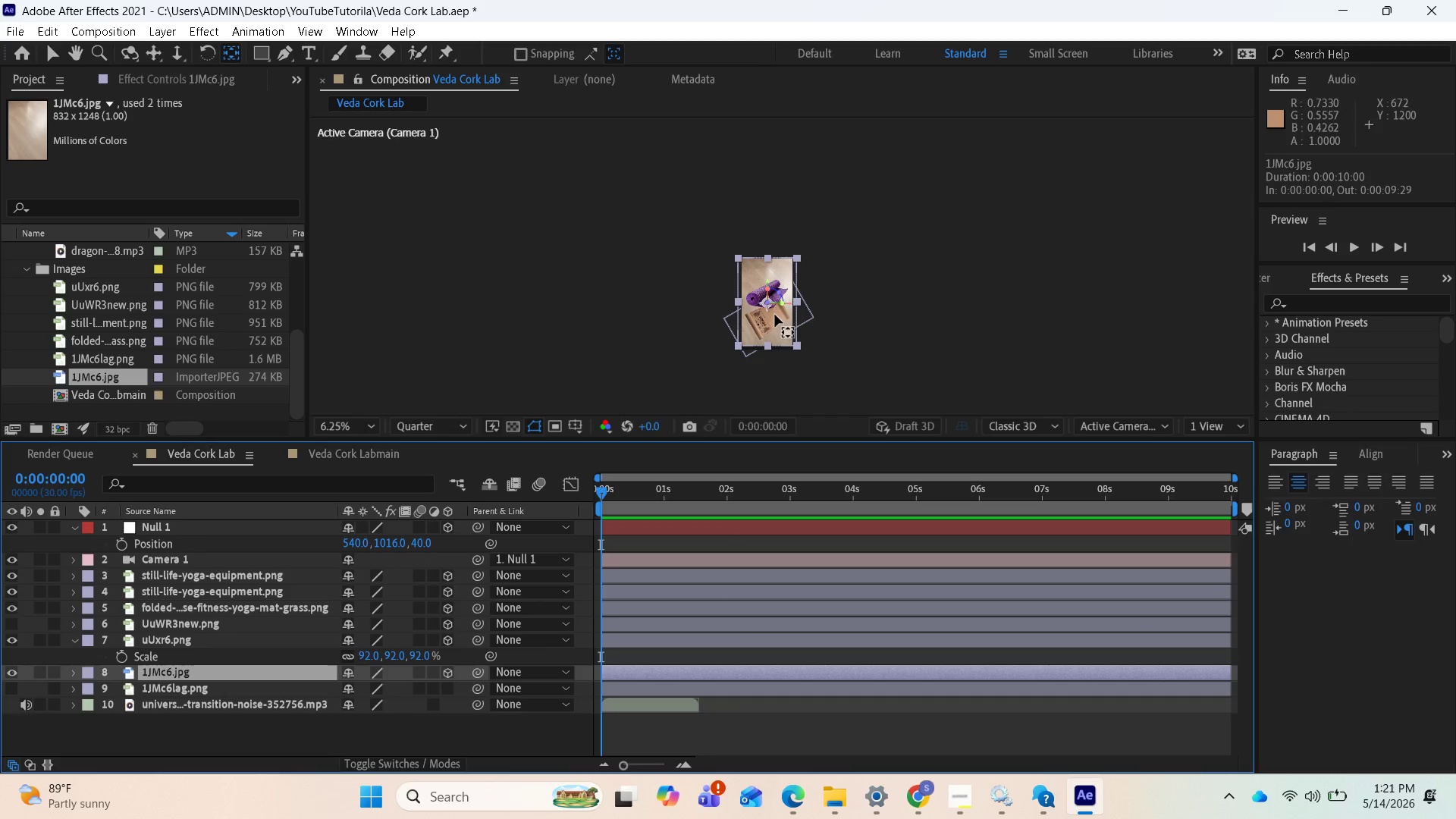 
wait(8.08)
 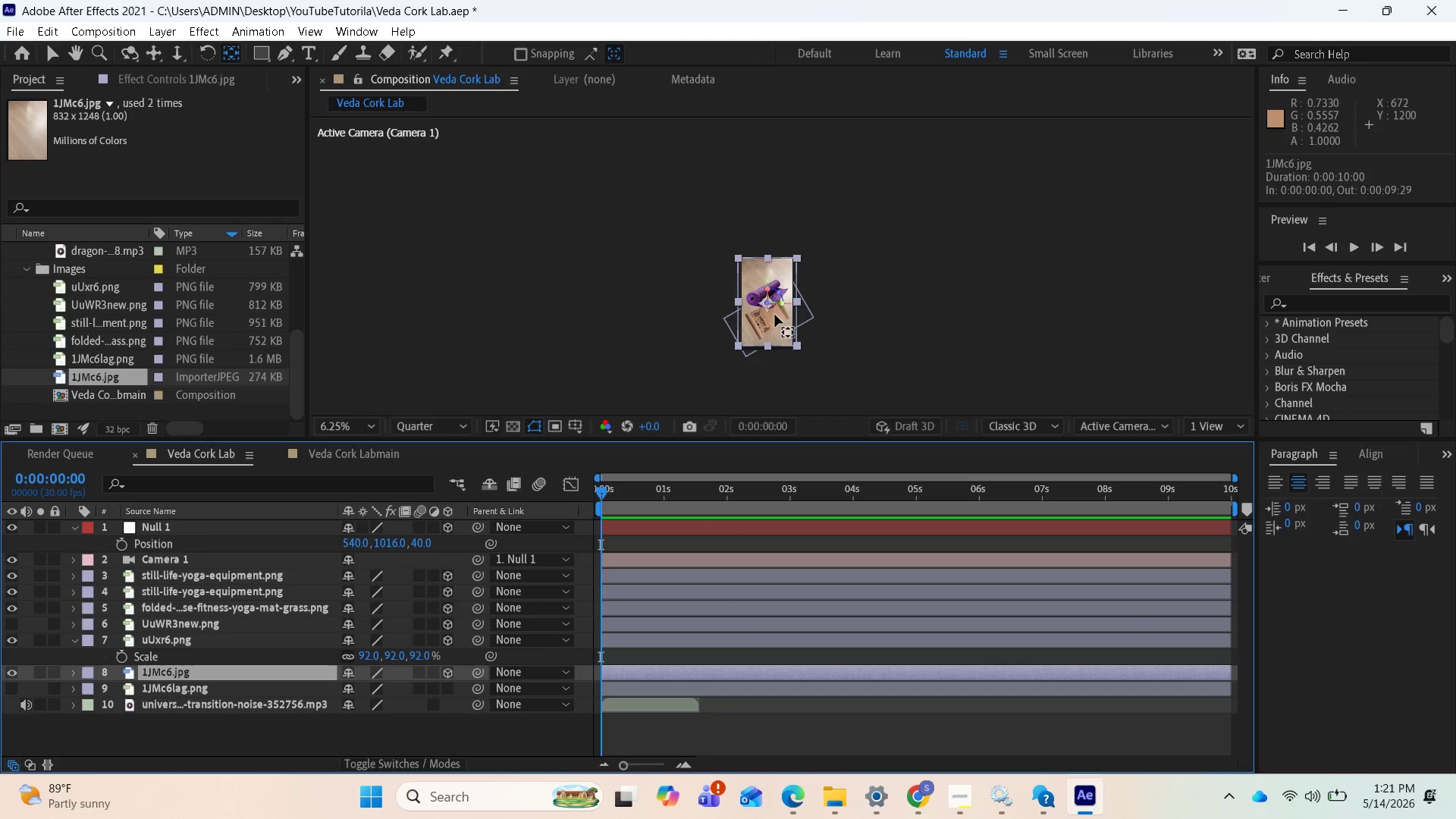 
key(P)
 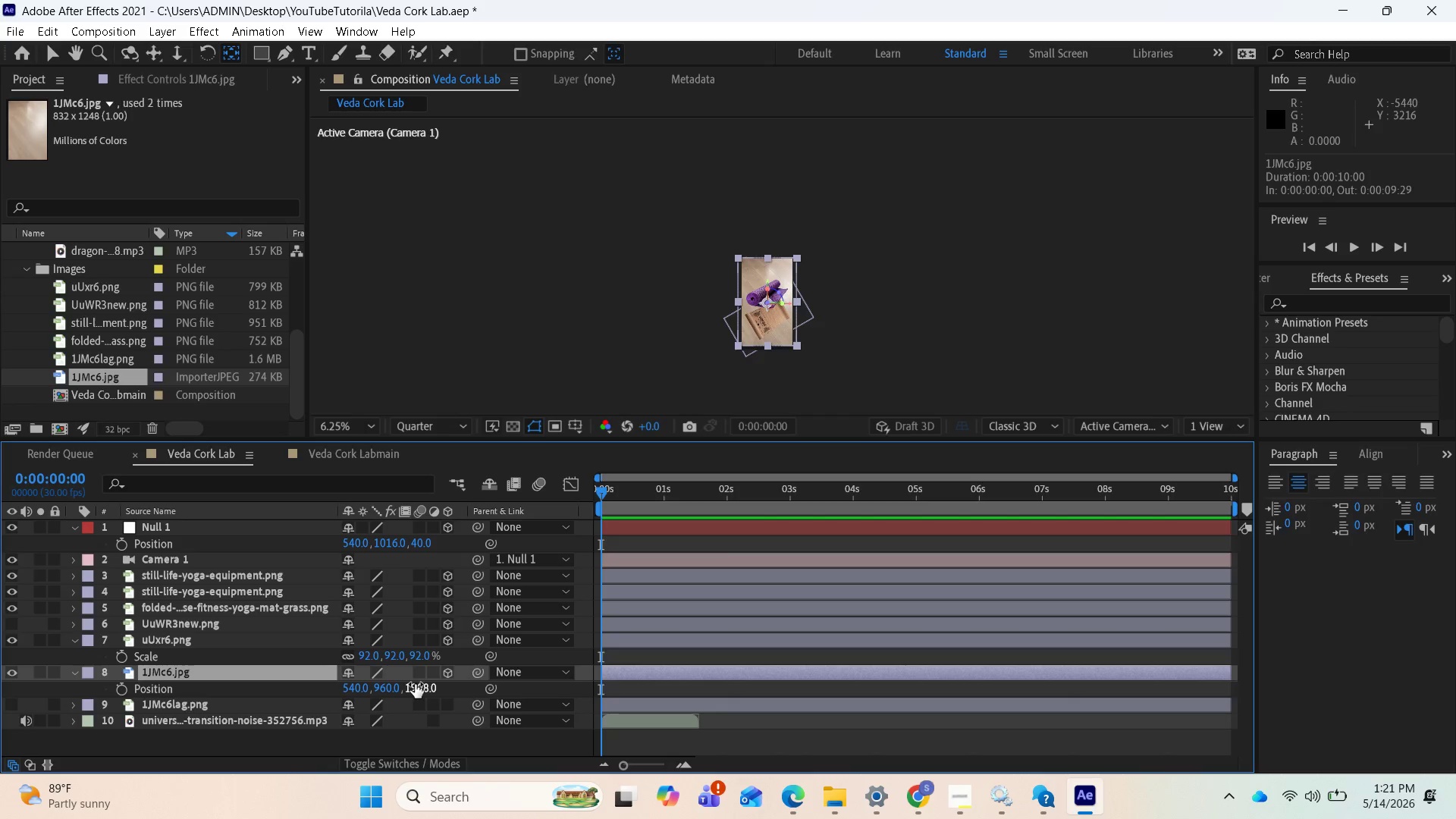 
left_click_drag(start_coordinate=[415, 684], to_coordinate=[401, 665])
 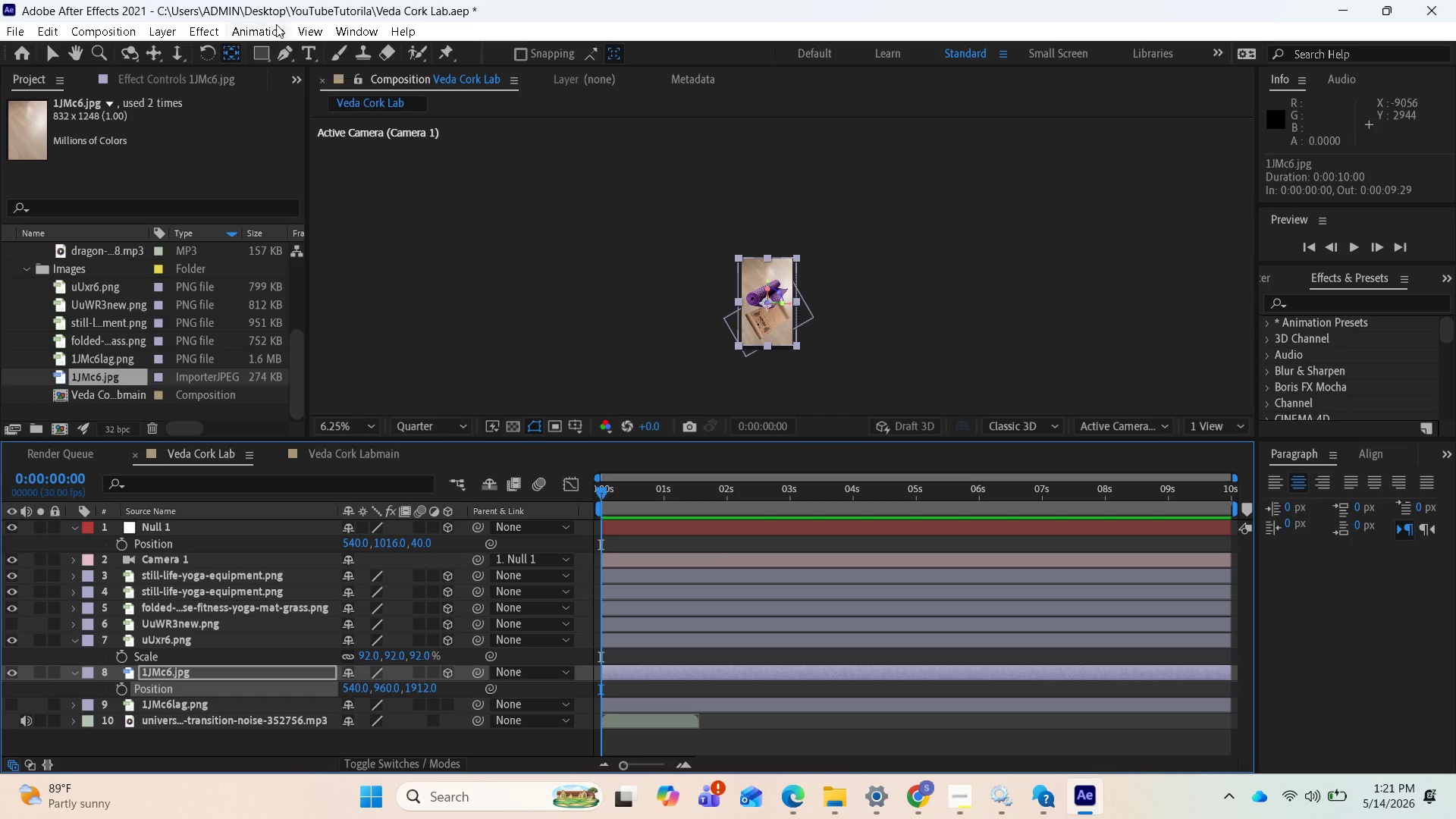 
wait(6.67)
 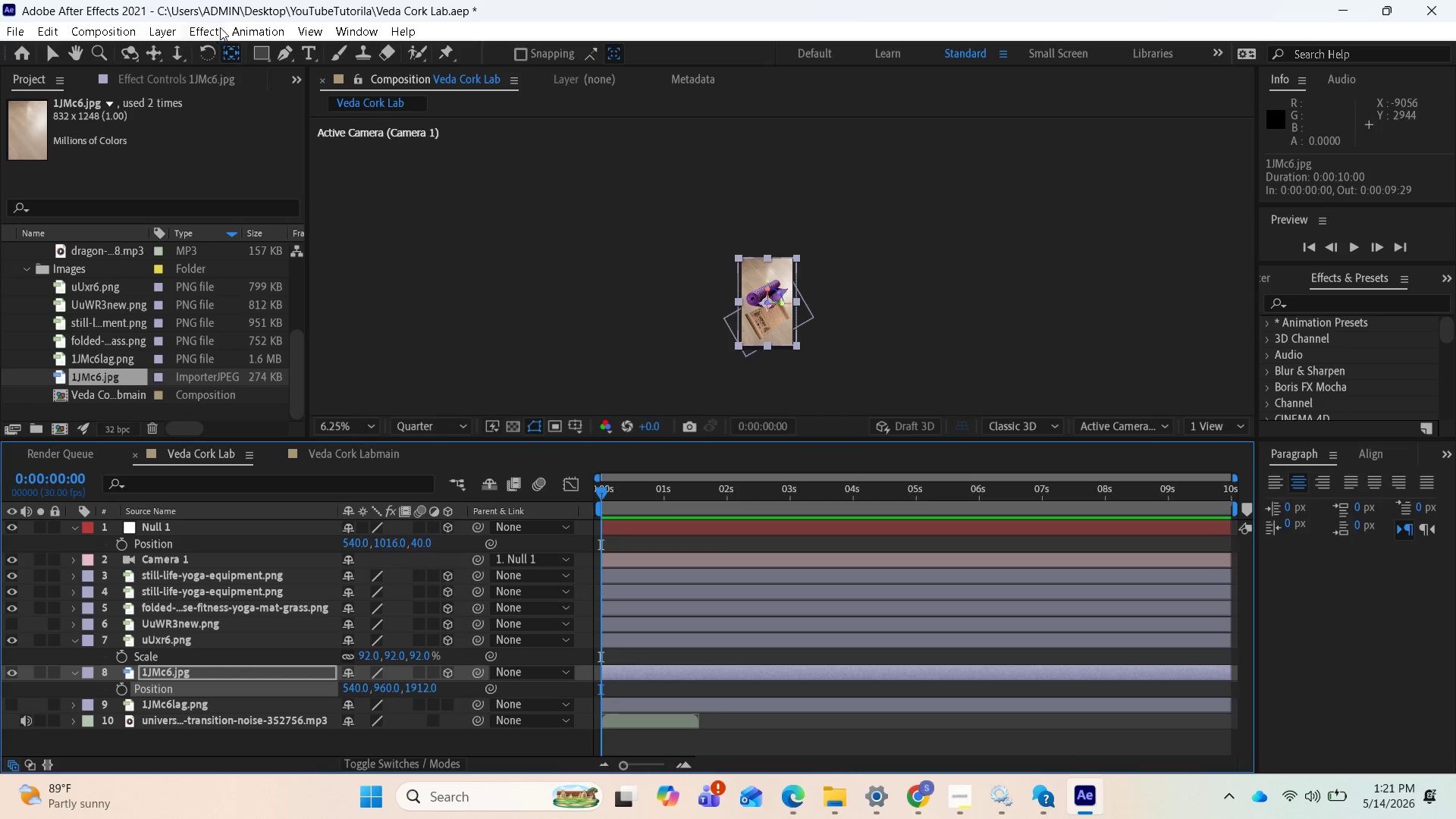 
left_click([331, 456])
 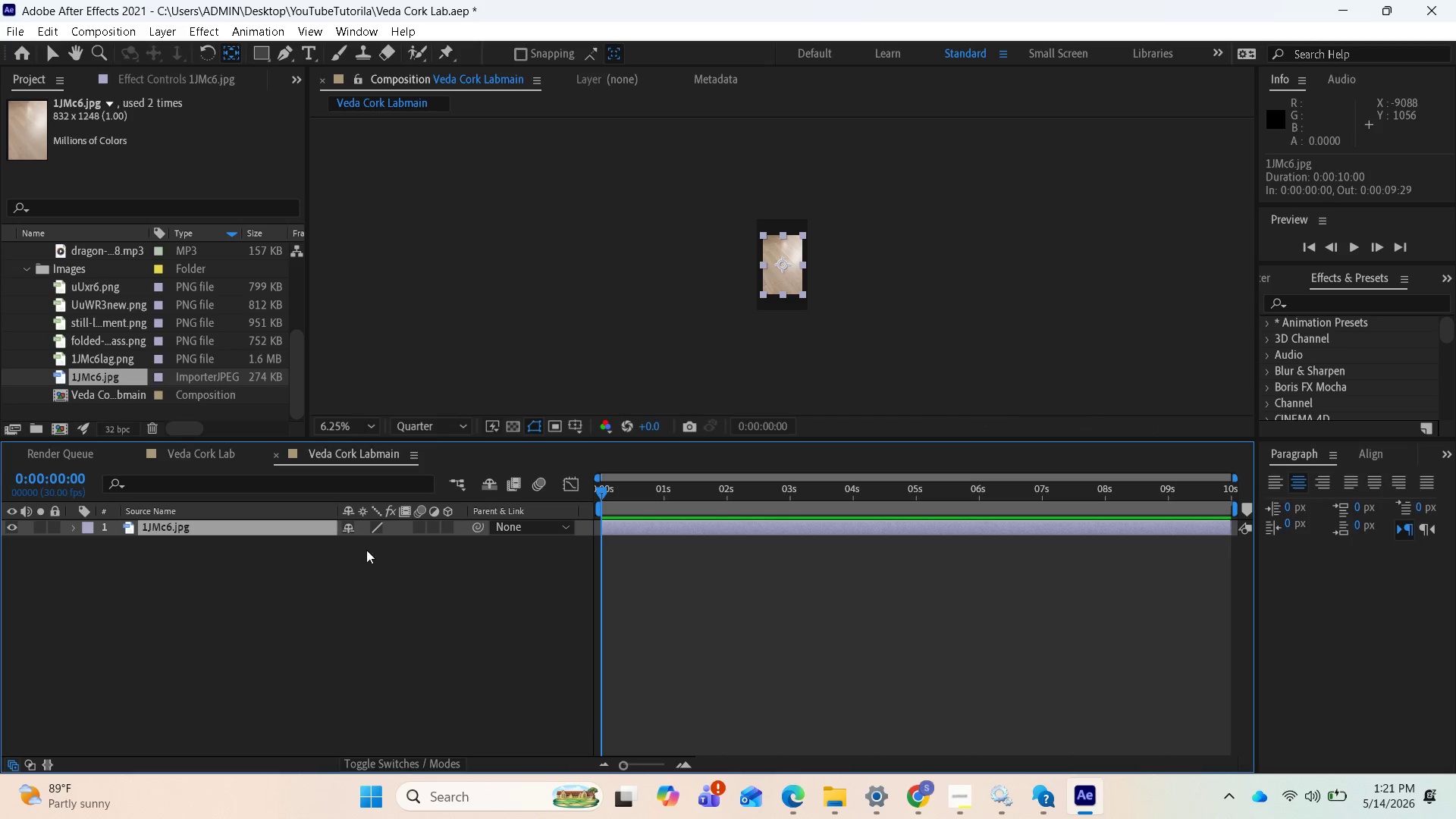 
key(S)
 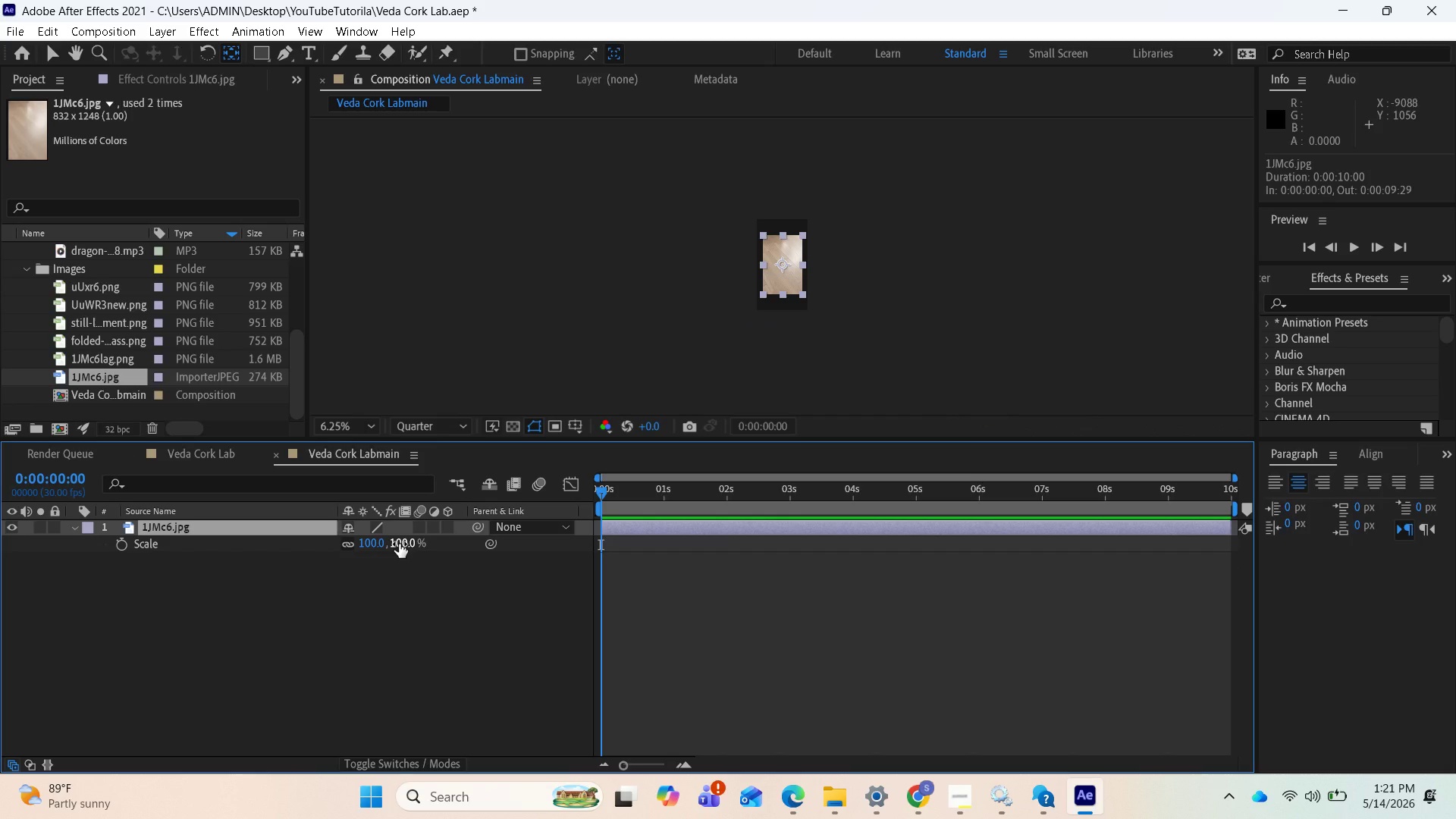 
left_click_drag(start_coordinate=[399, 544], to_coordinate=[449, 531])
 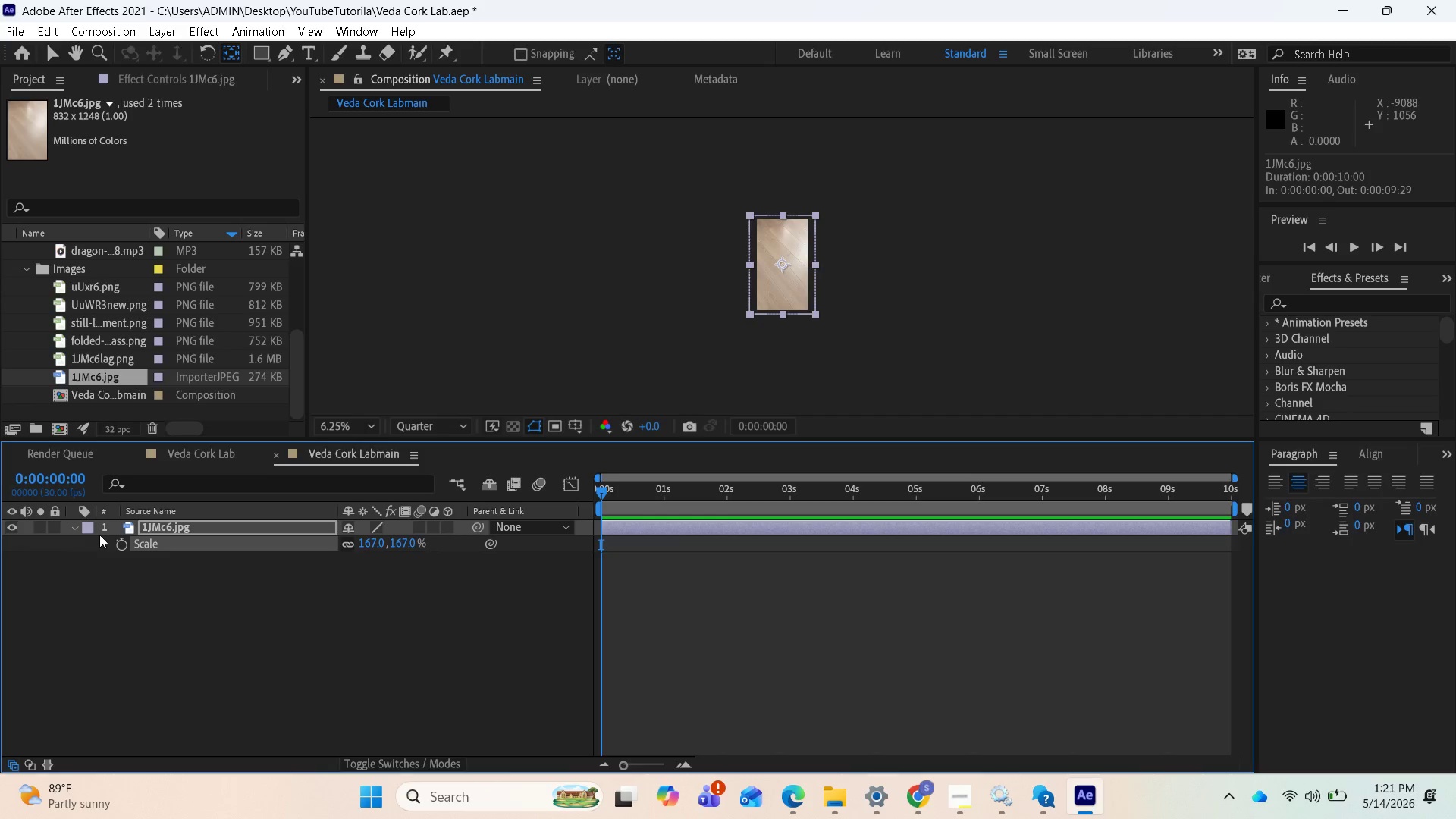 
left_click([76, 530])
 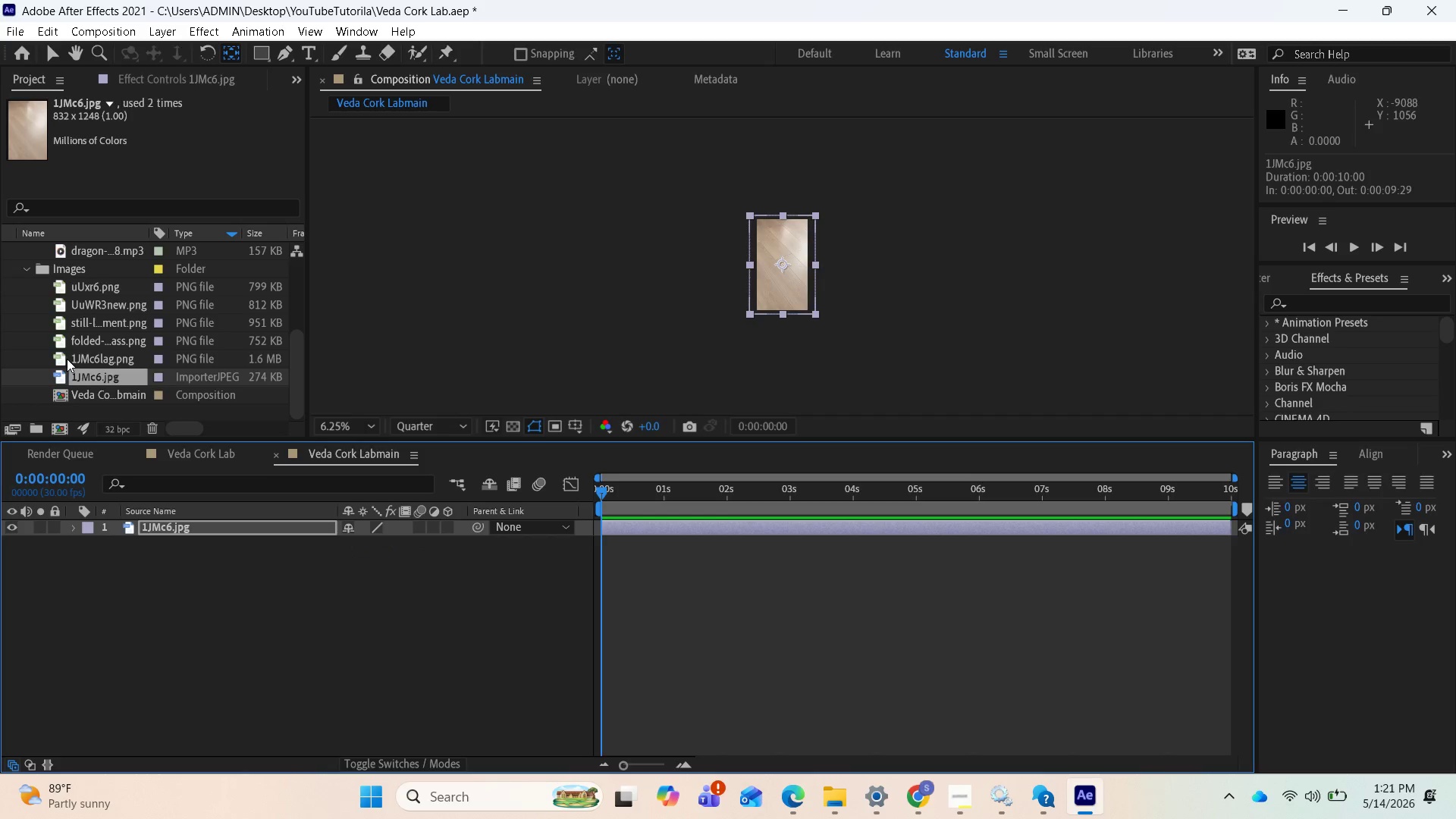 
left_click([67, 359])
 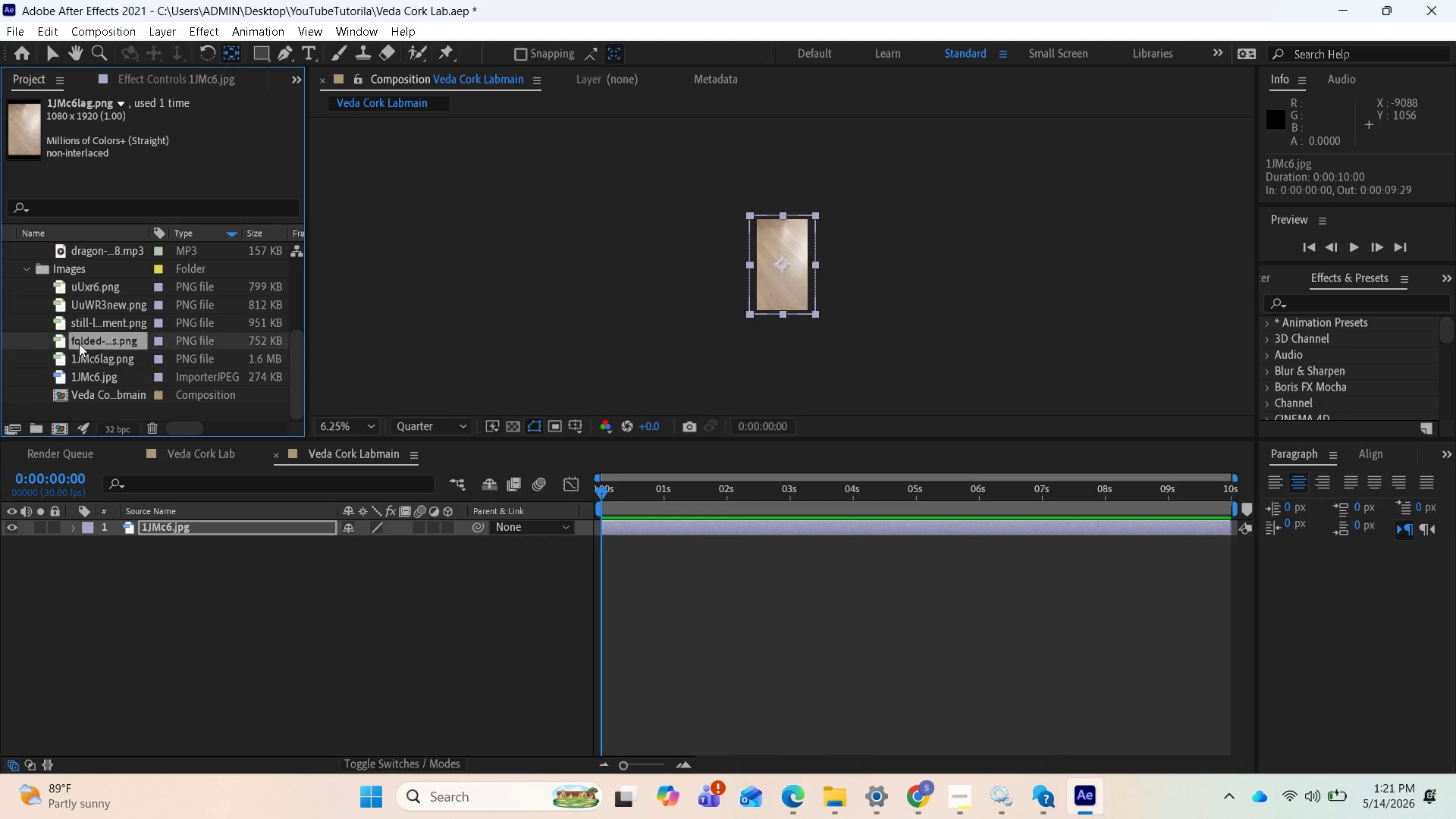 
left_click([79, 344])
 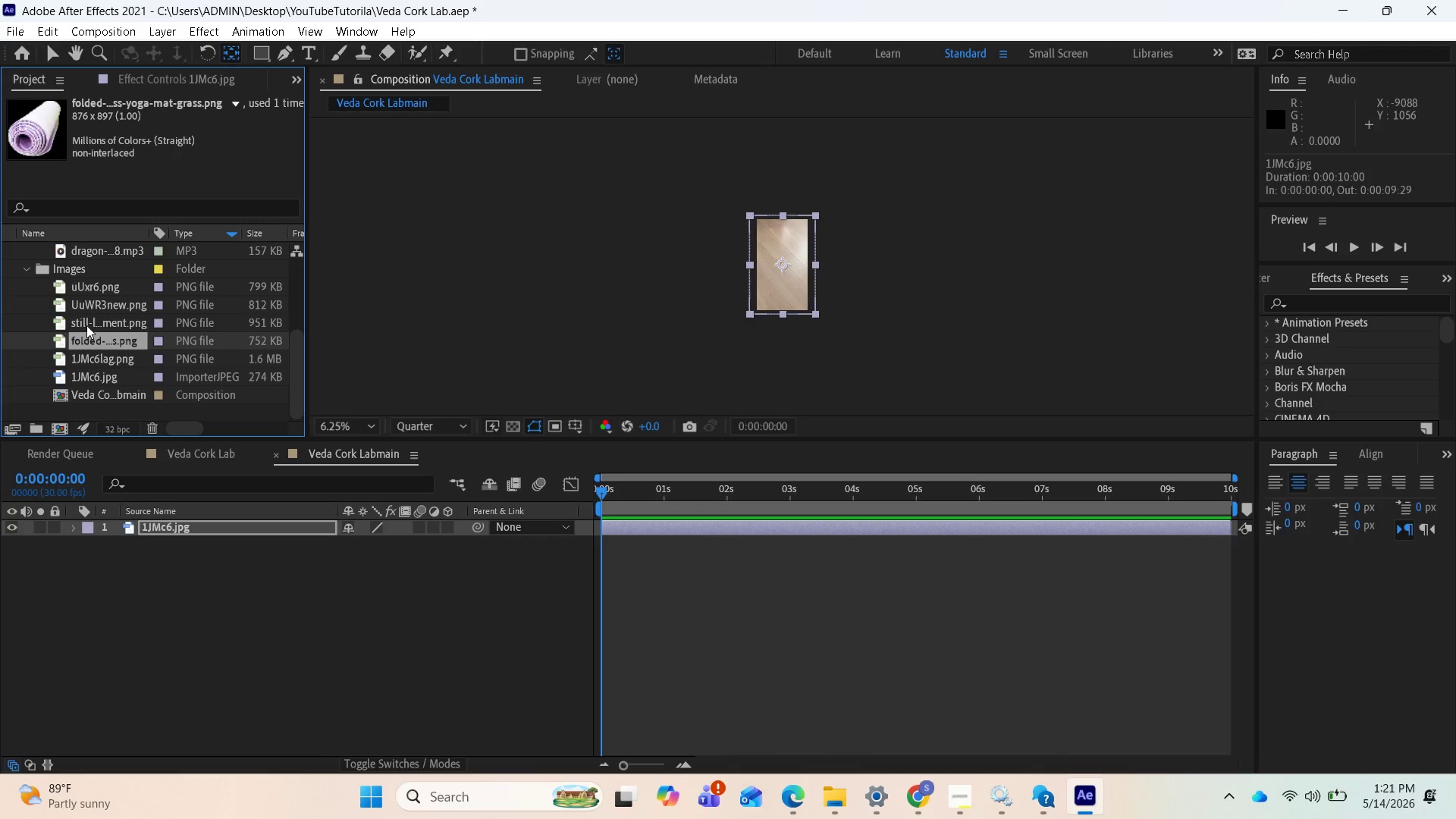 
left_click([87, 322])
 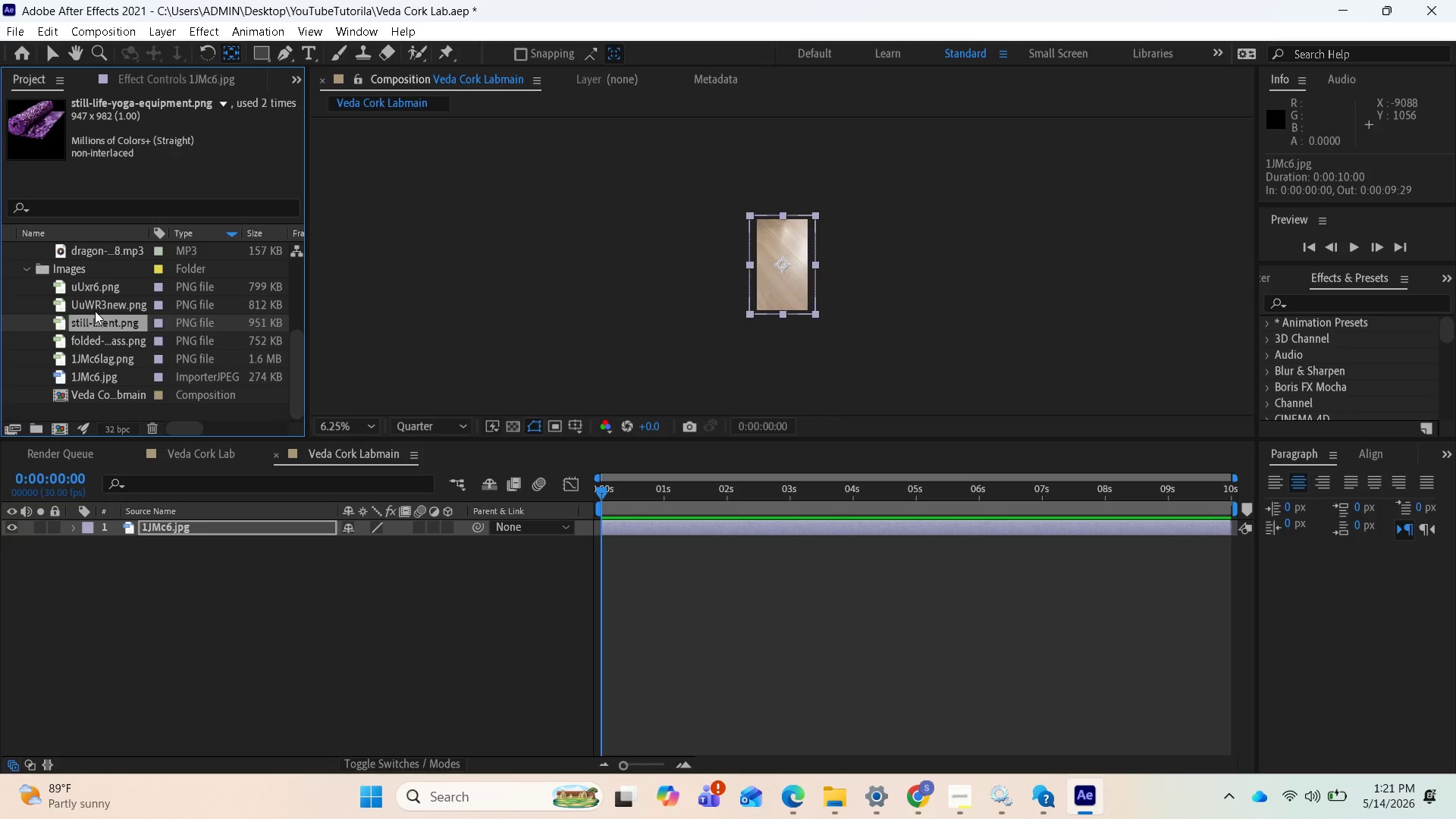 
left_click([95, 308])
 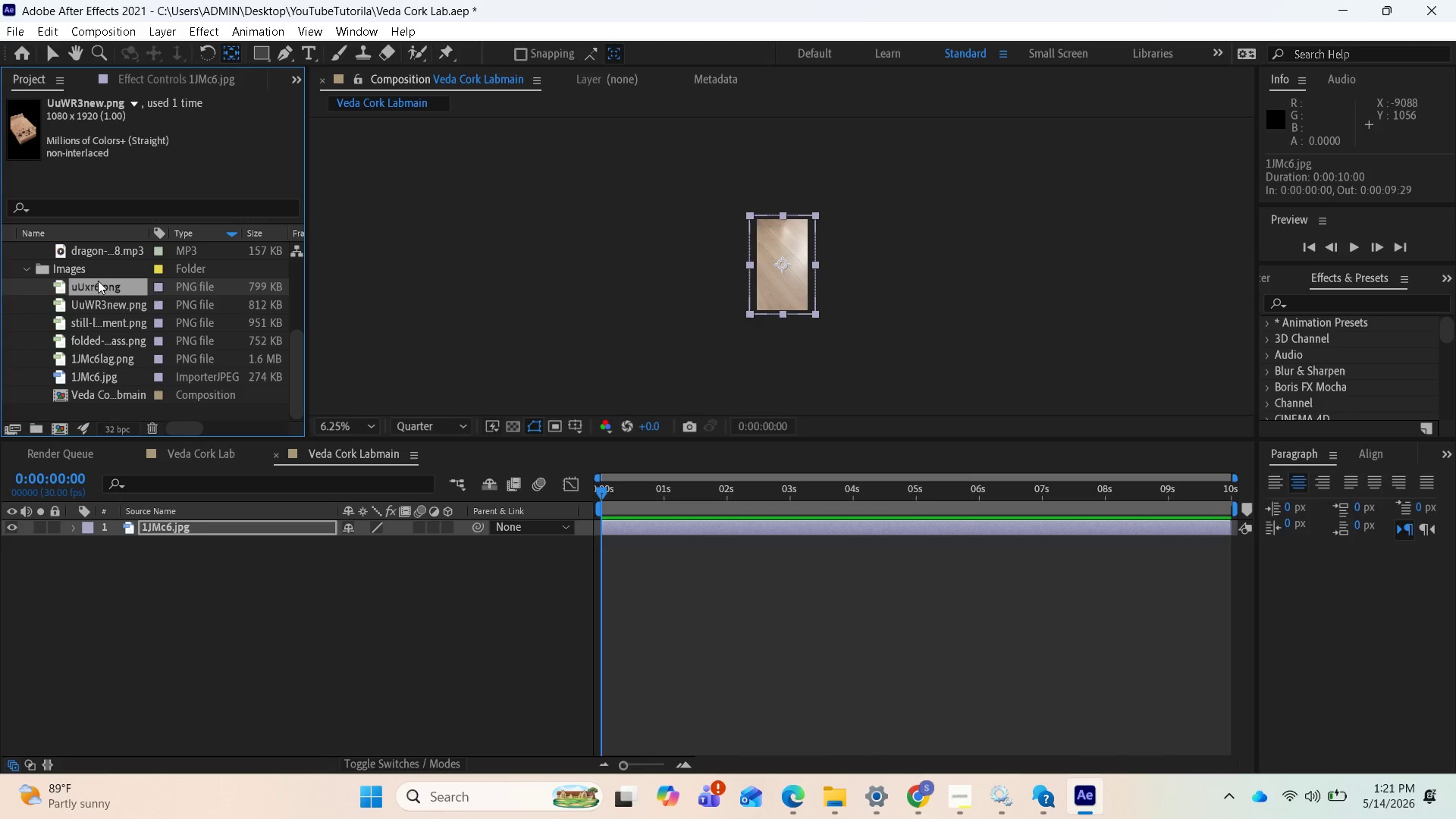 
left_click([98, 281])
 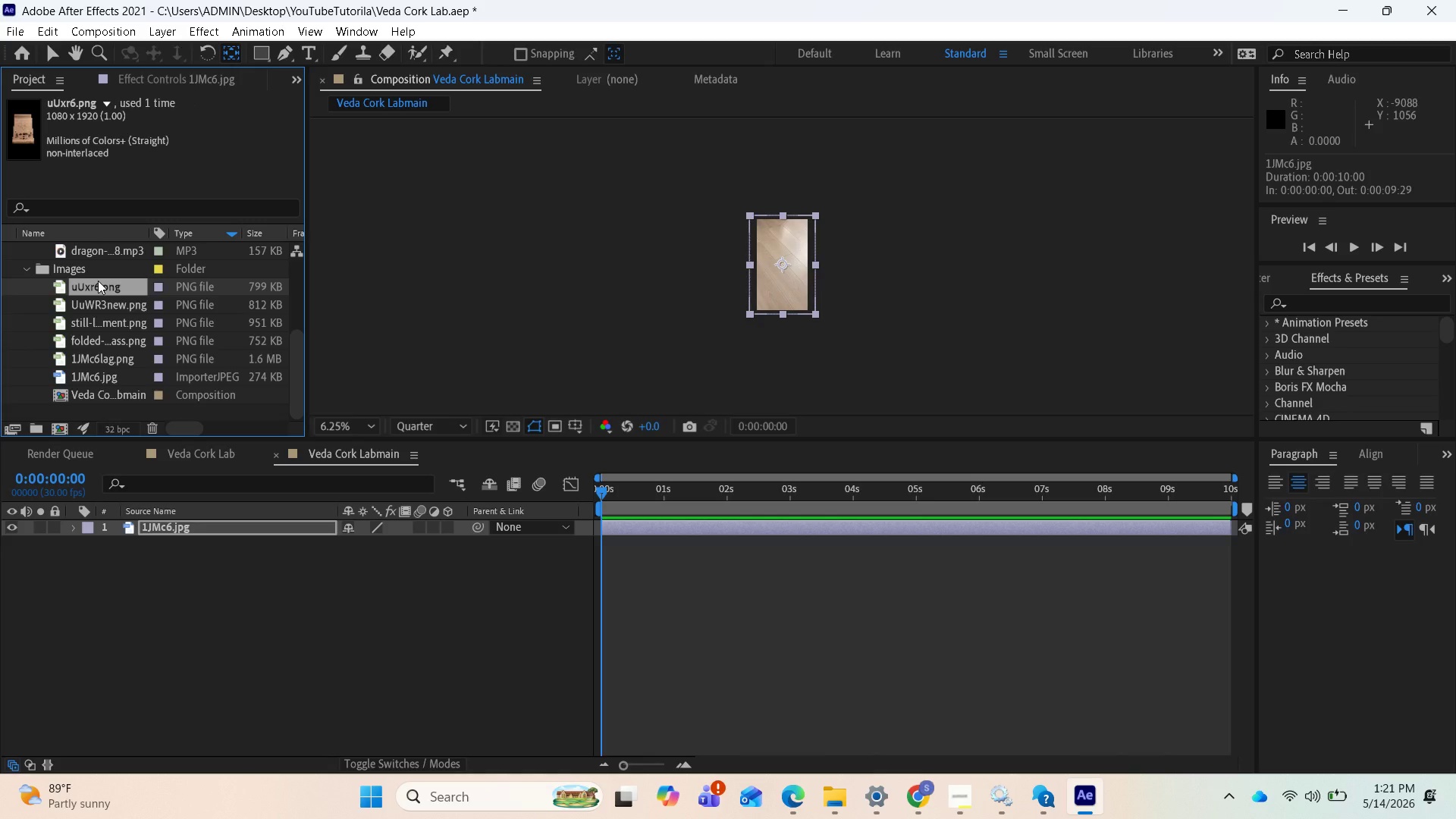 
left_click_drag(start_coordinate=[98, 281], to_coordinate=[127, 522])
 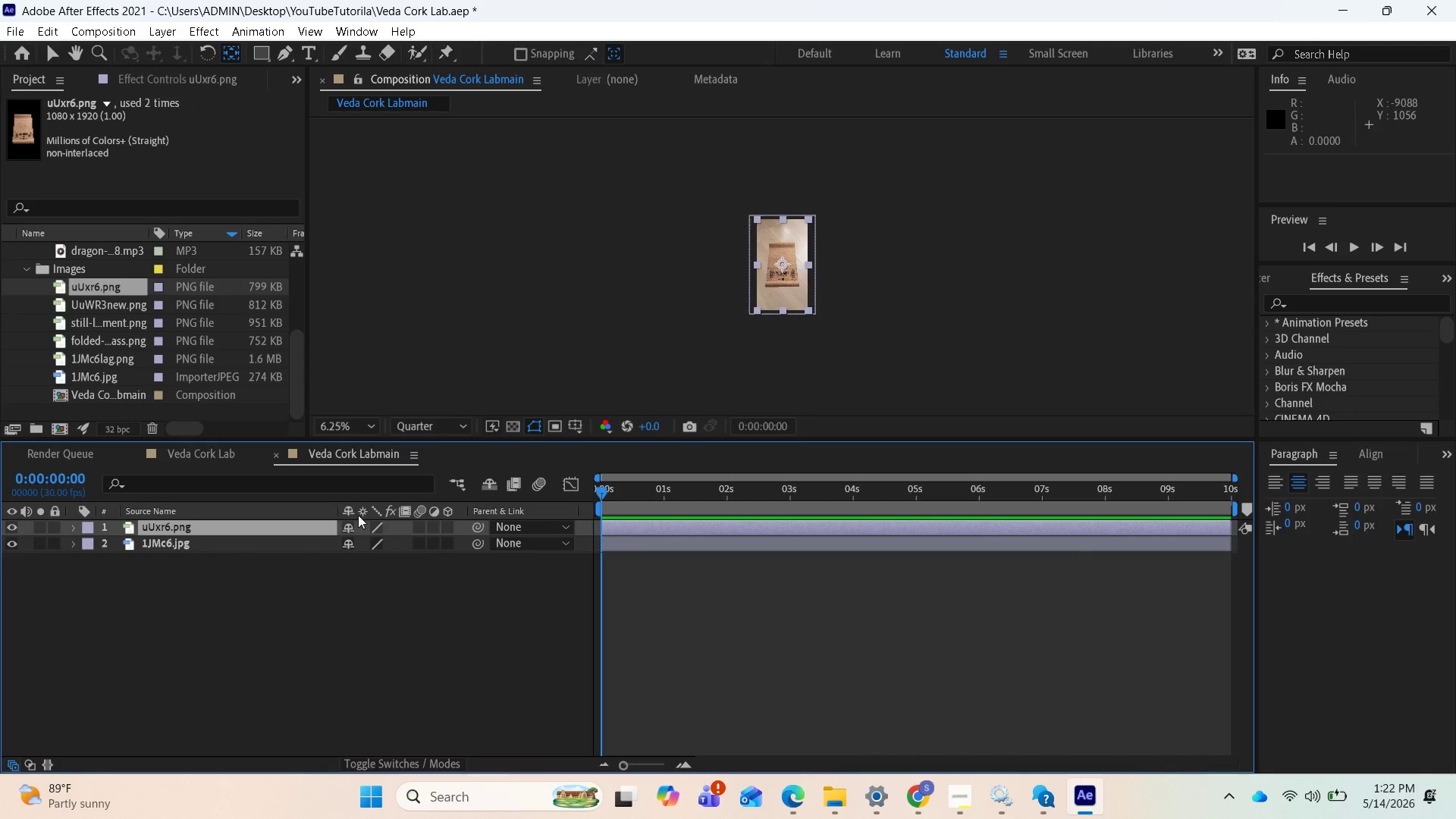 
wait(5.23)
 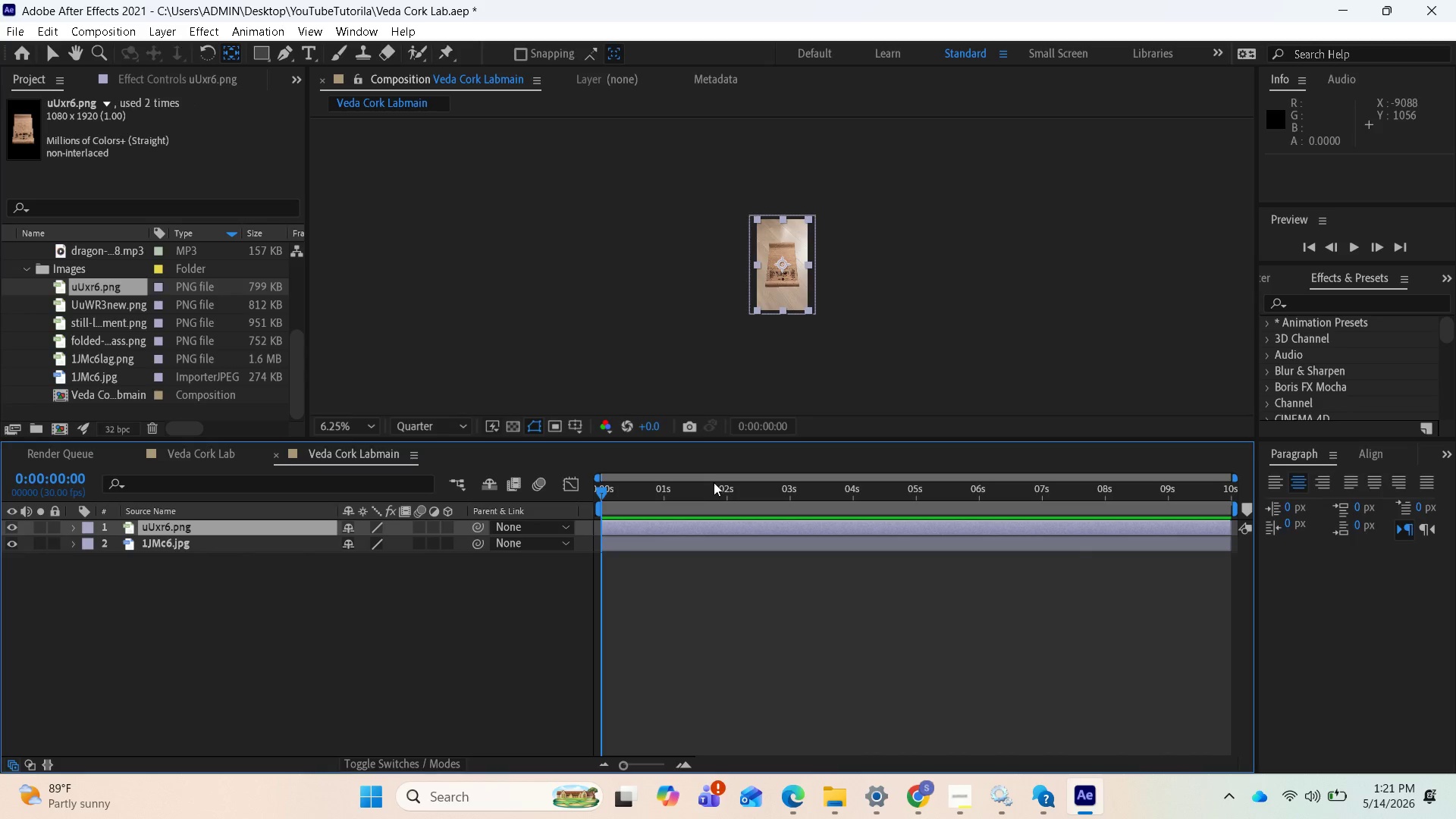 
left_click([447, 523])
 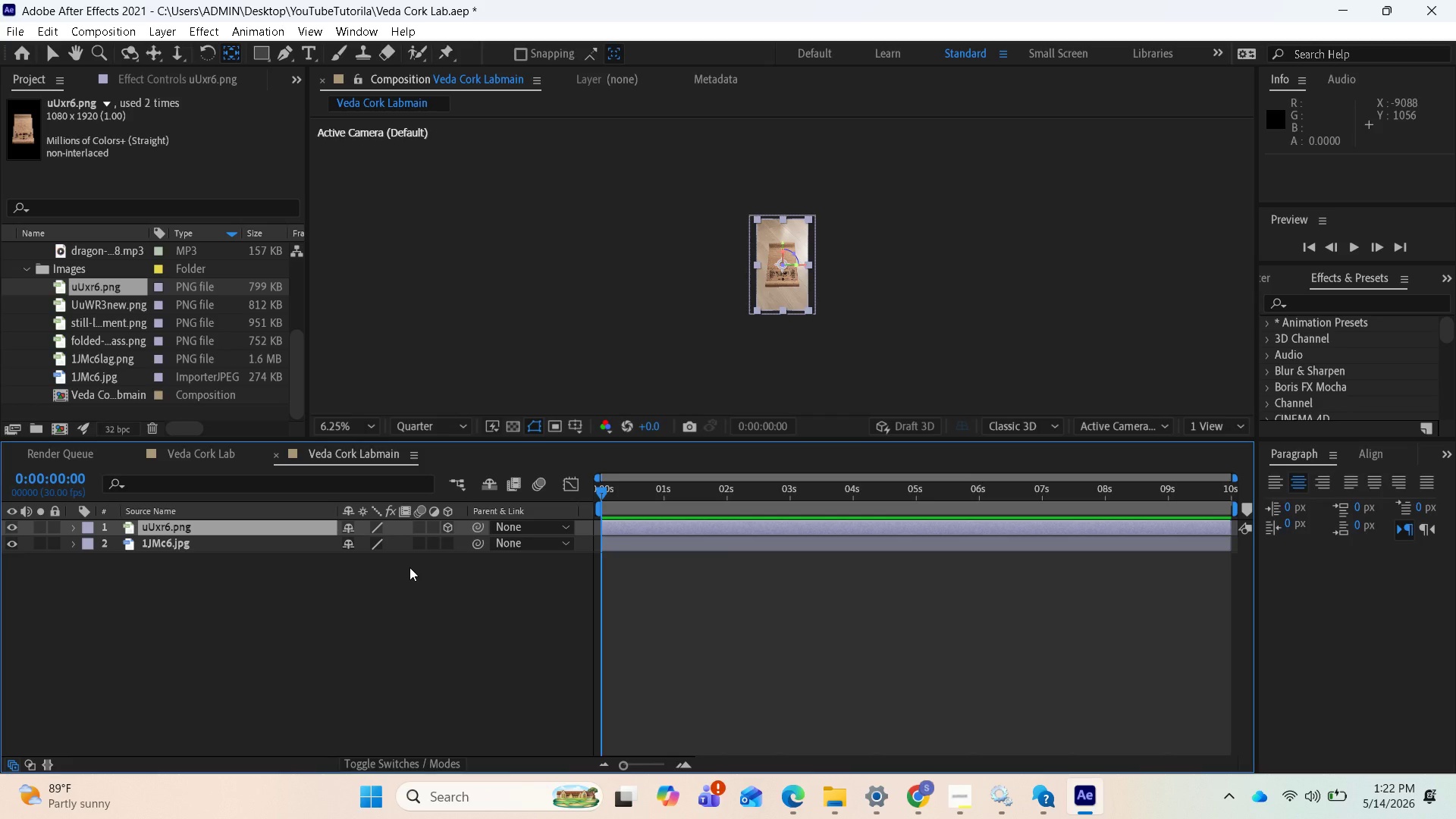 
key(R)
 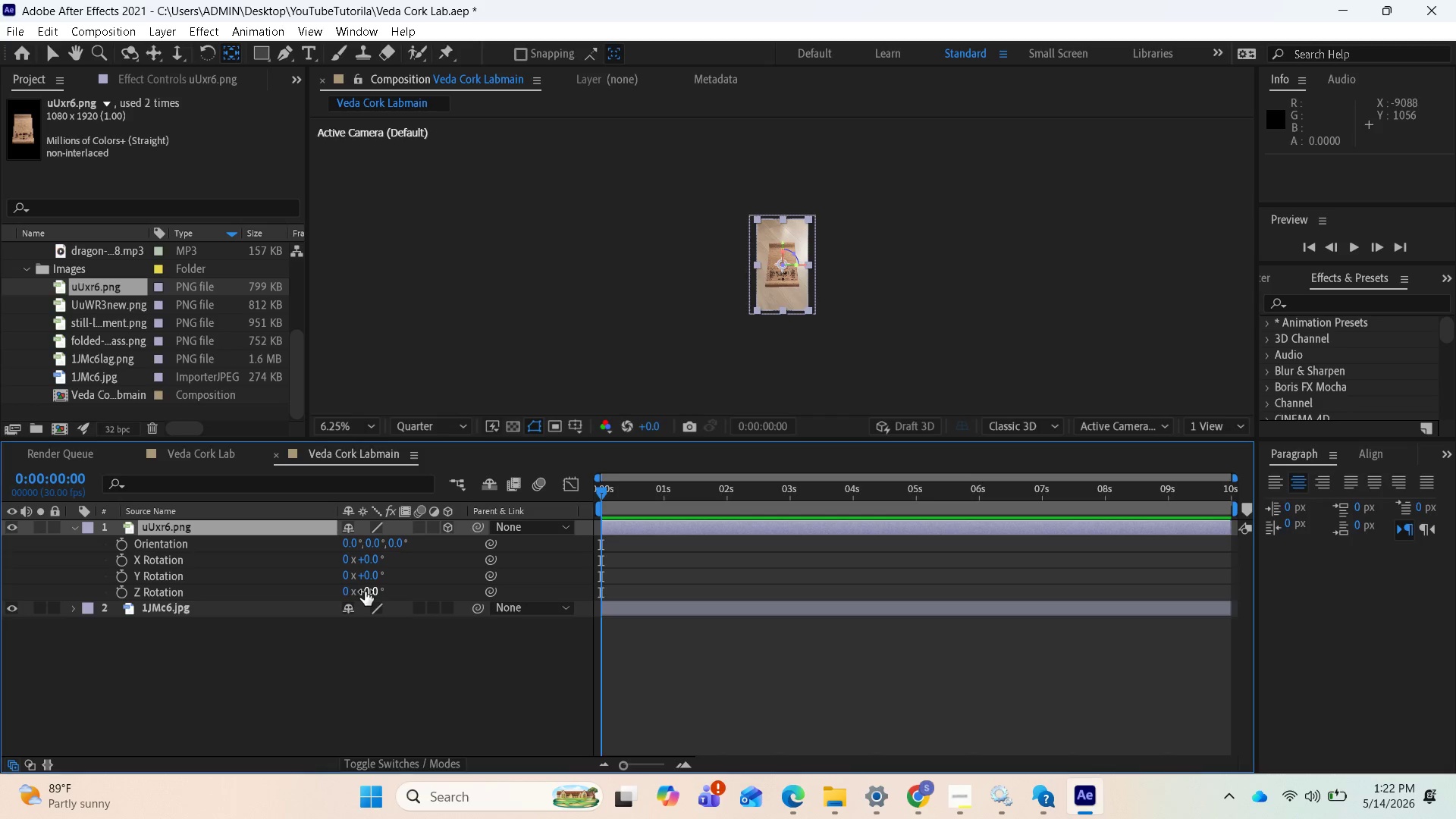 
left_click_drag(start_coordinate=[365, 592], to_coordinate=[404, 575])
 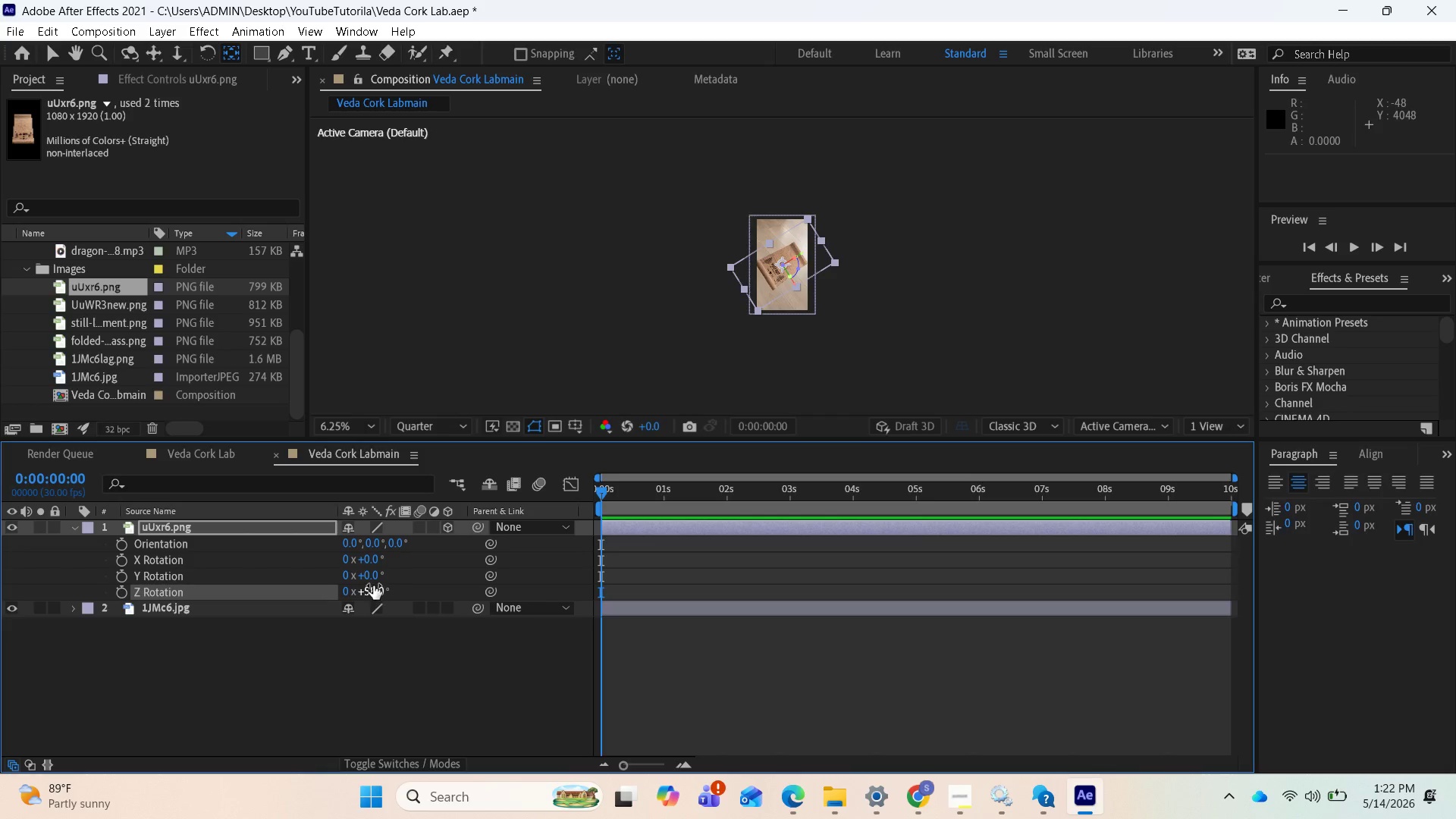 
wait(5.02)
 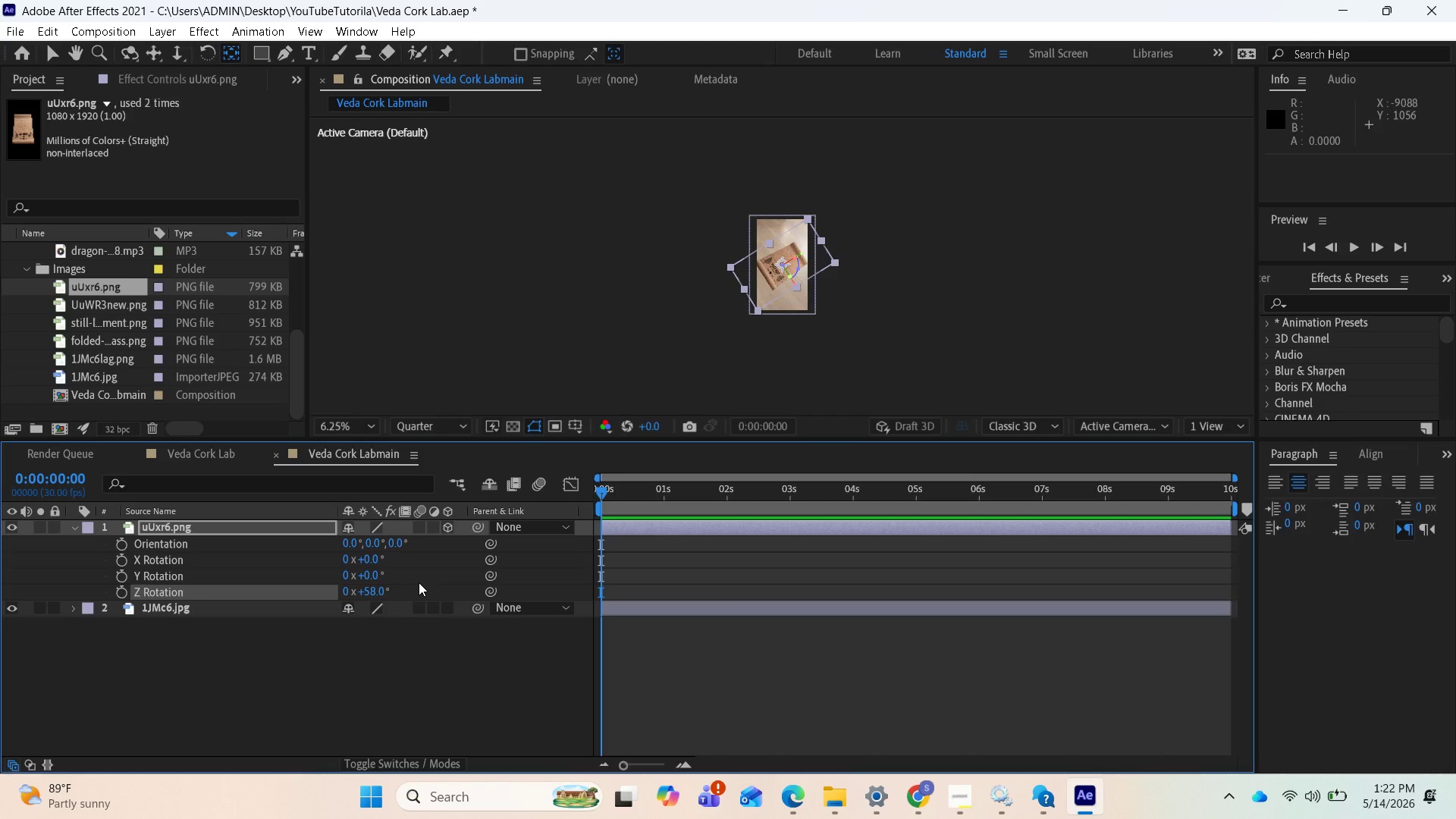 
left_click_drag(start_coordinate=[374, 591], to_coordinate=[342, 572])
 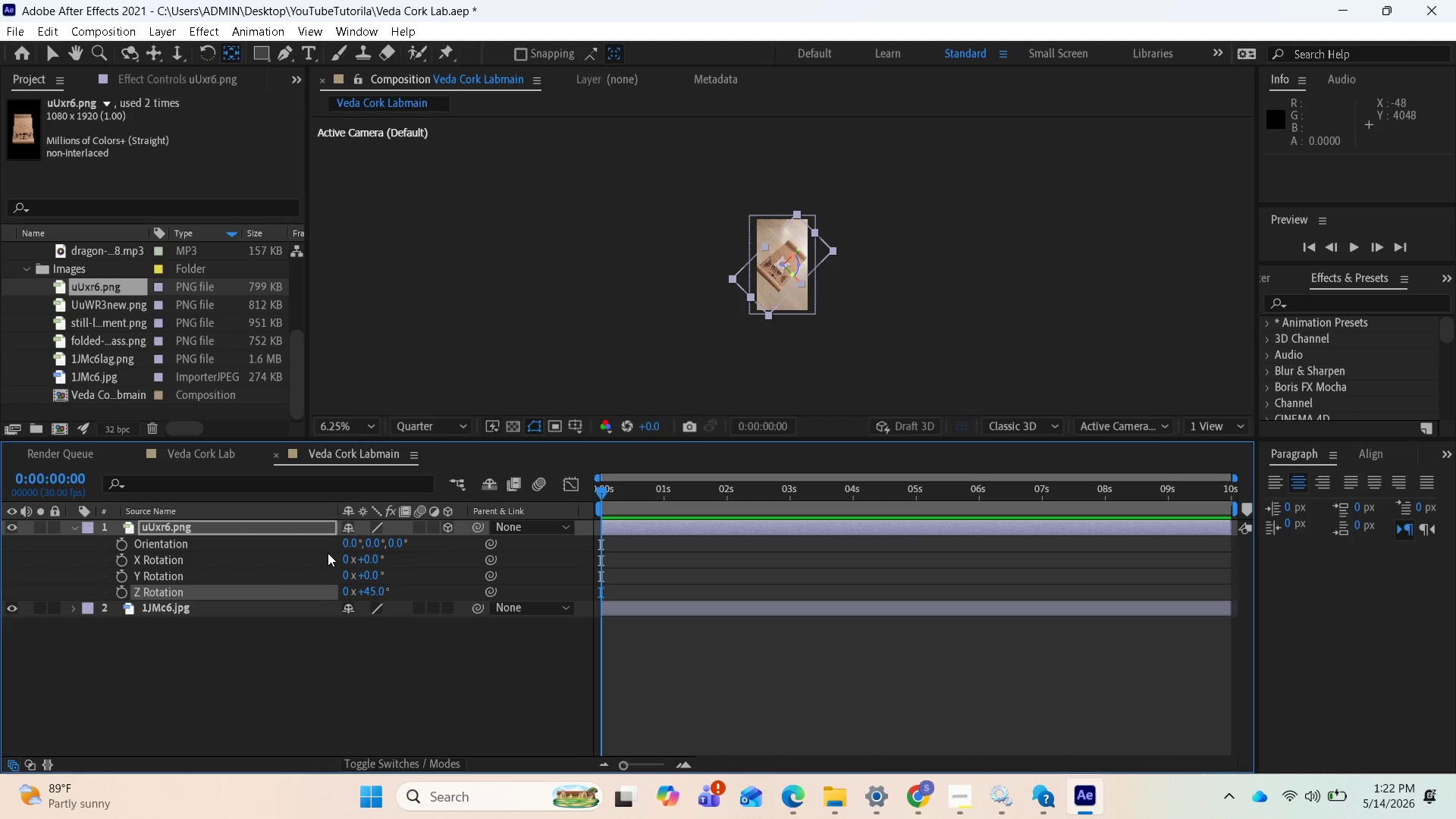 
key(S)
 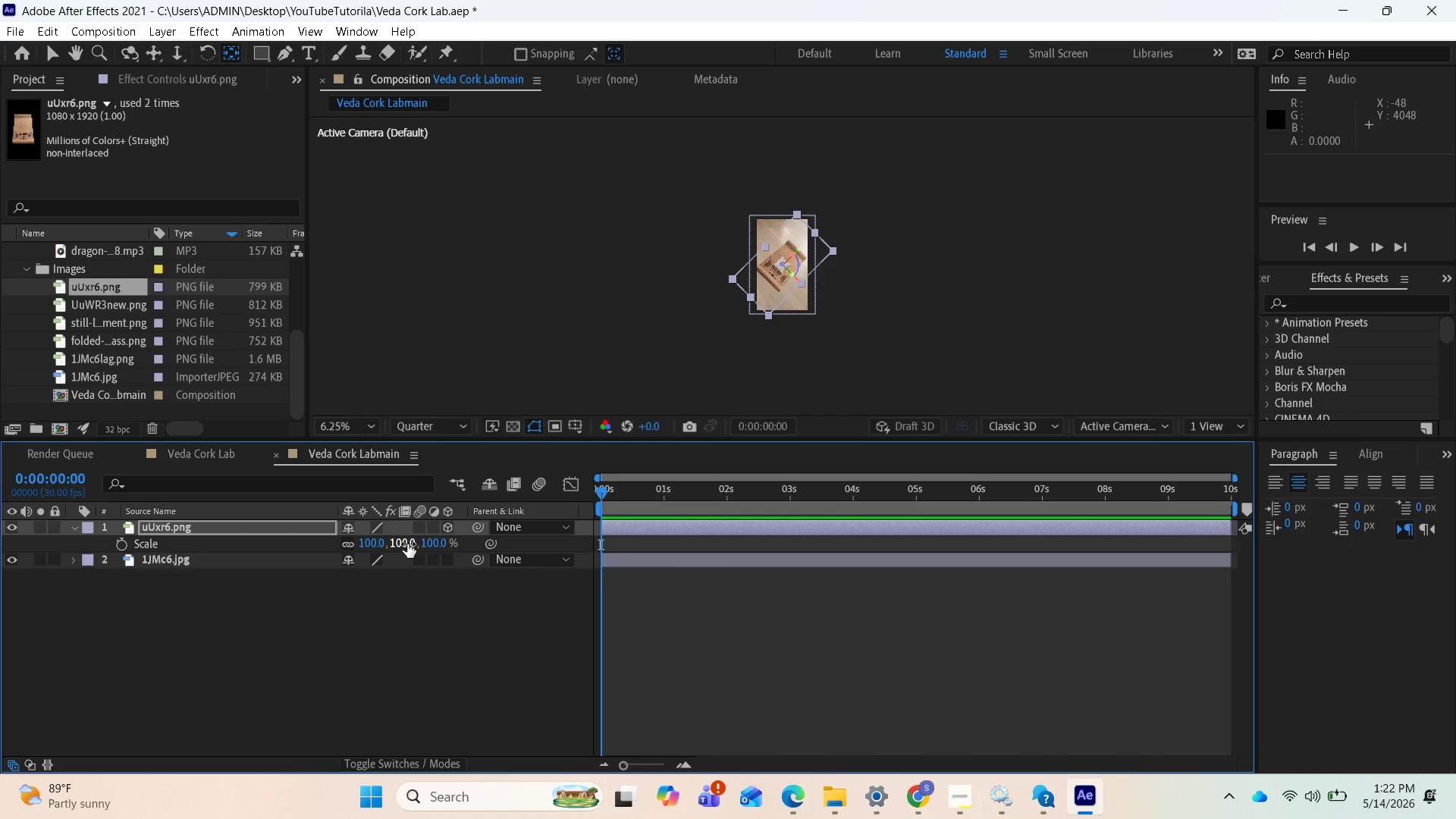 
left_click_drag(start_coordinate=[407, 544], to_coordinate=[395, 544])
 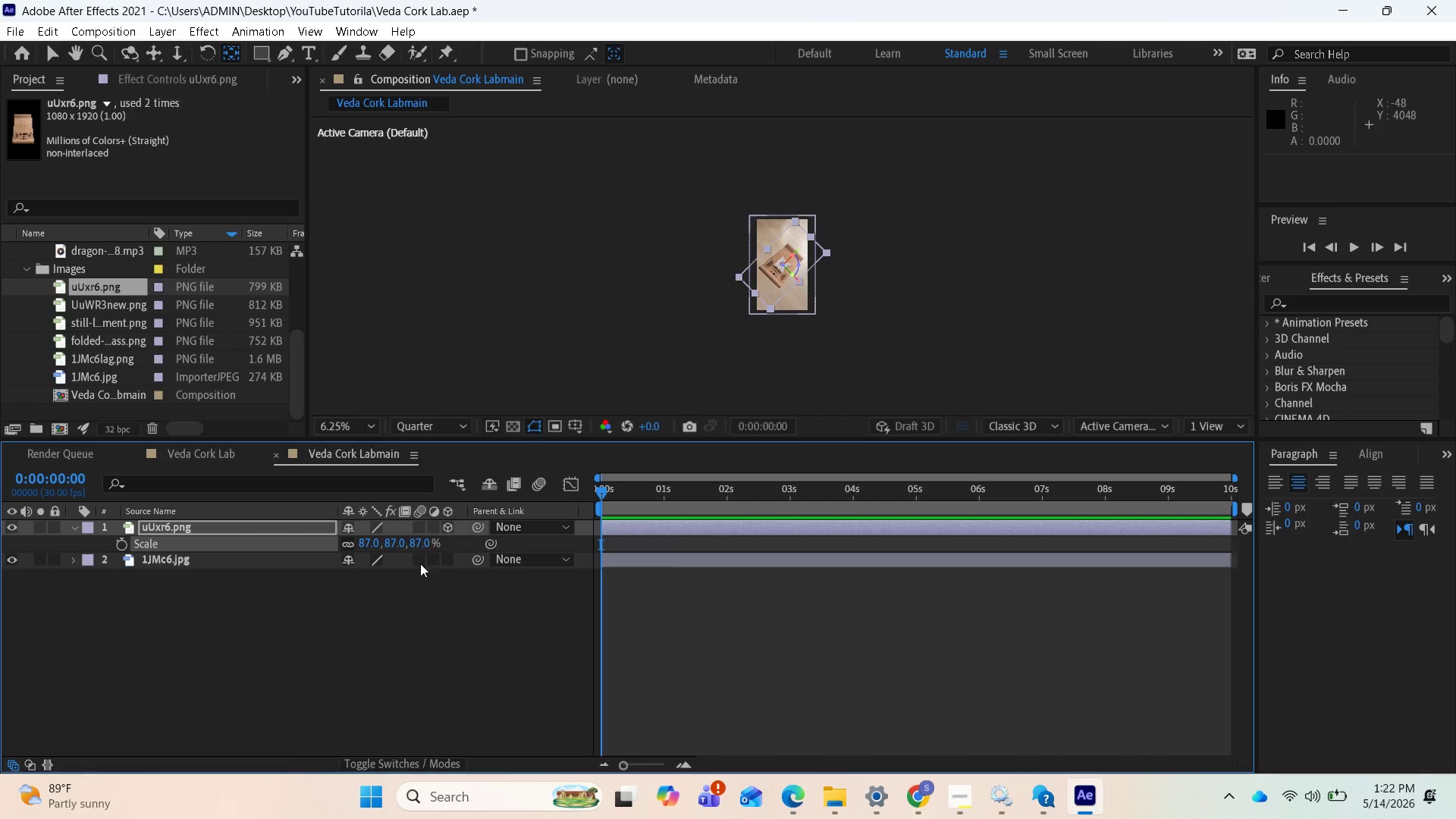 
key(Control+Z)
 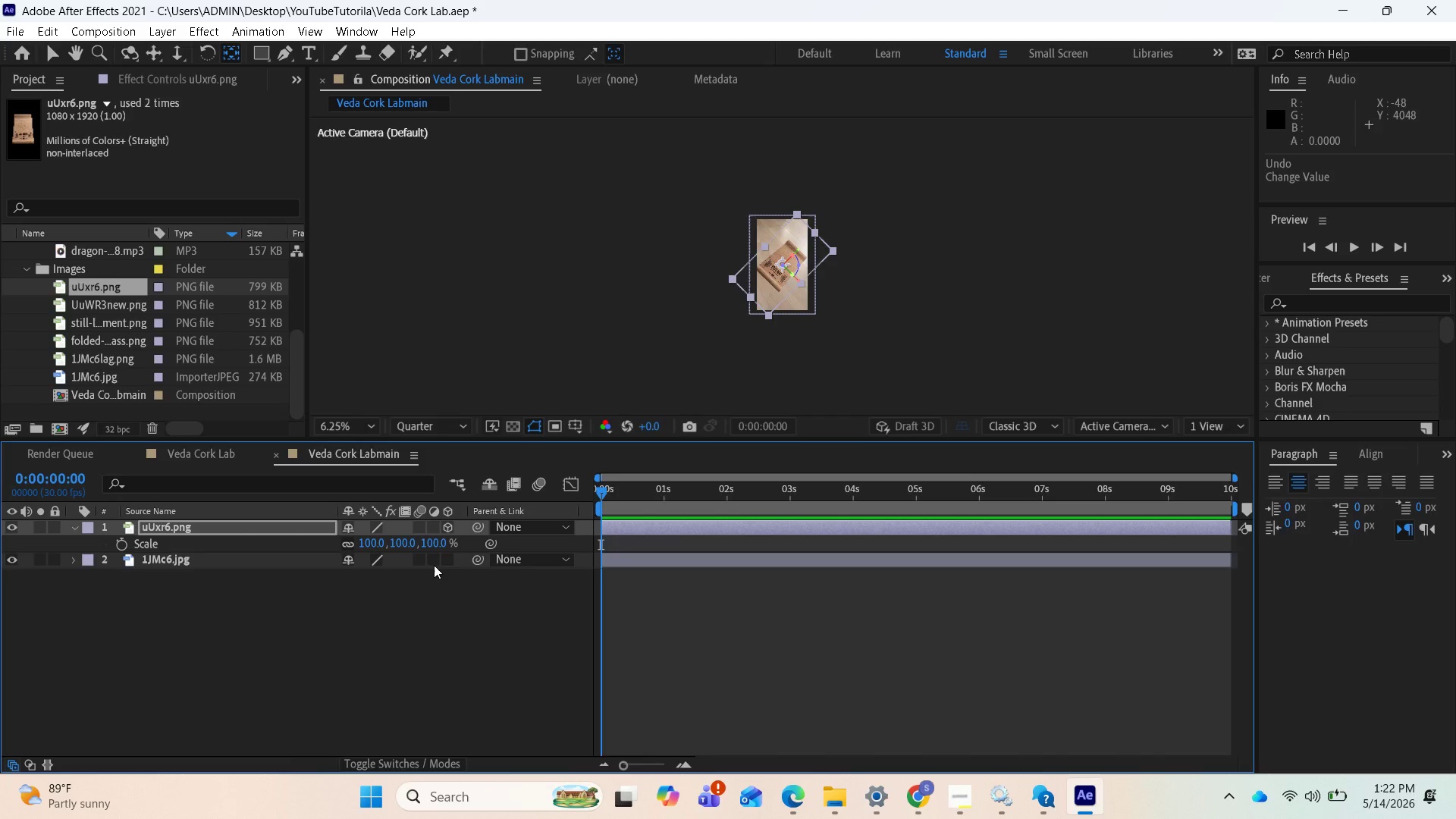 
wait(8.12)
 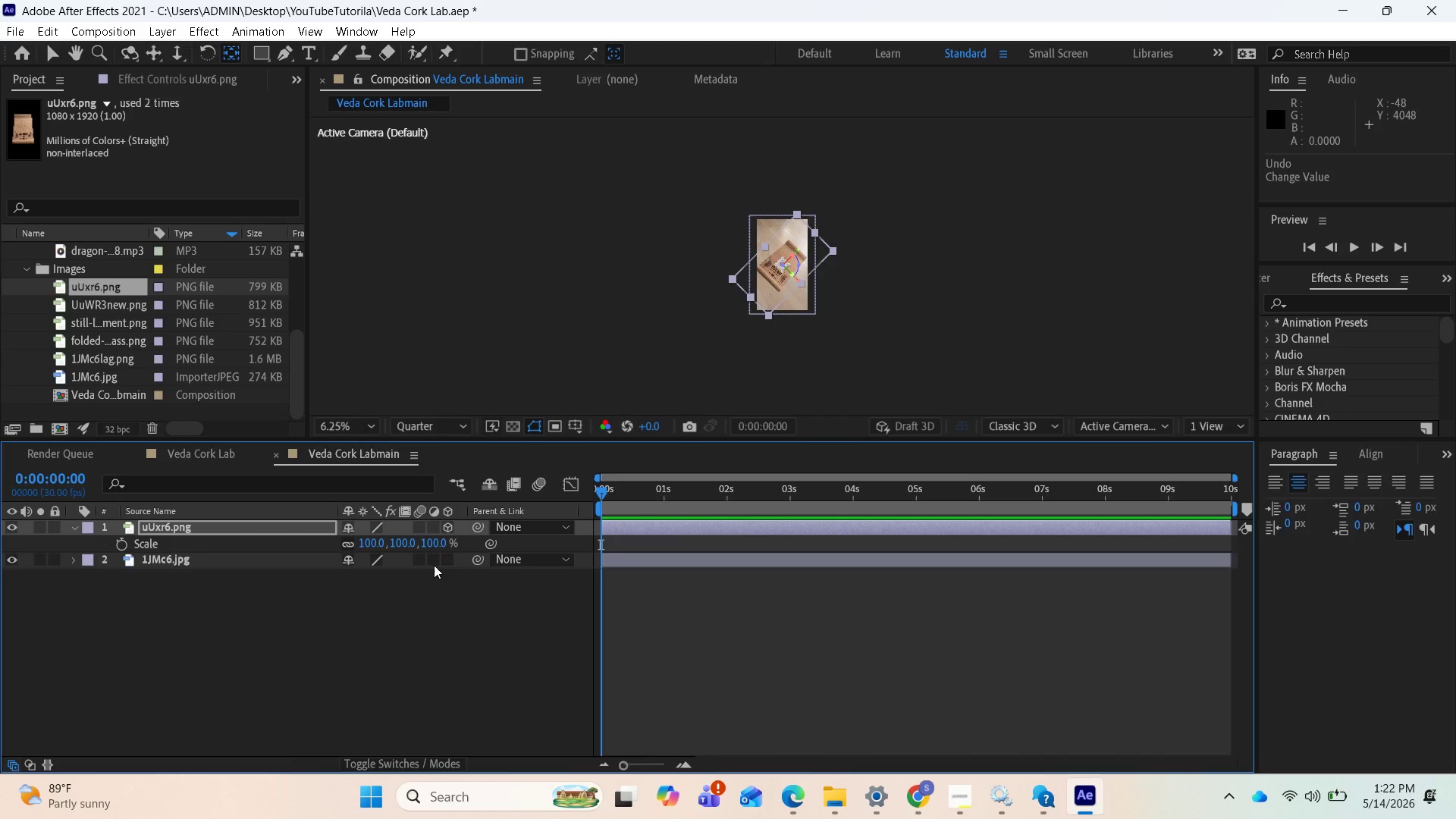 
scroll: coordinate [828, 289], scroll_direction: up, amount: 1.0
 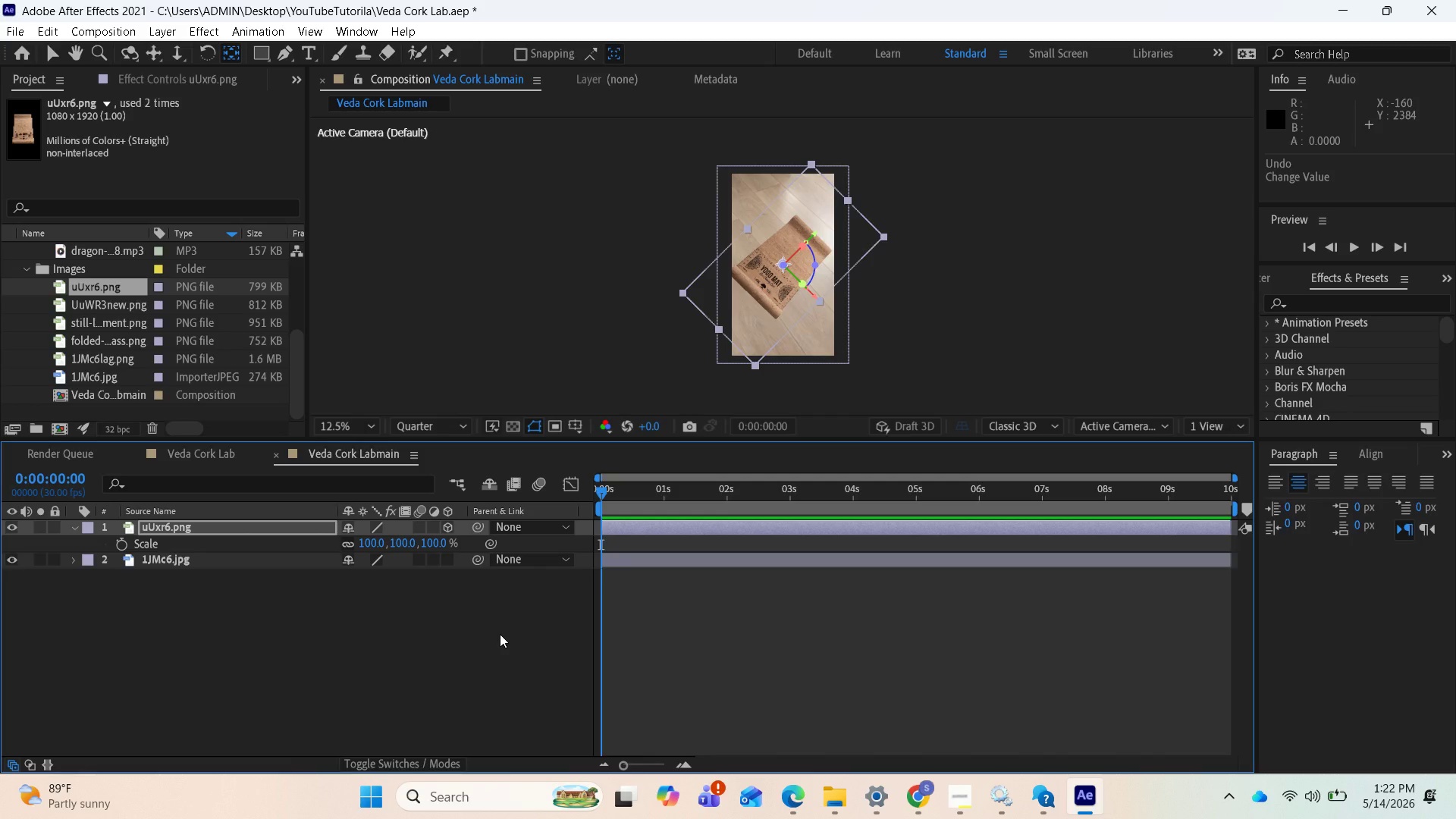 
key(9)
 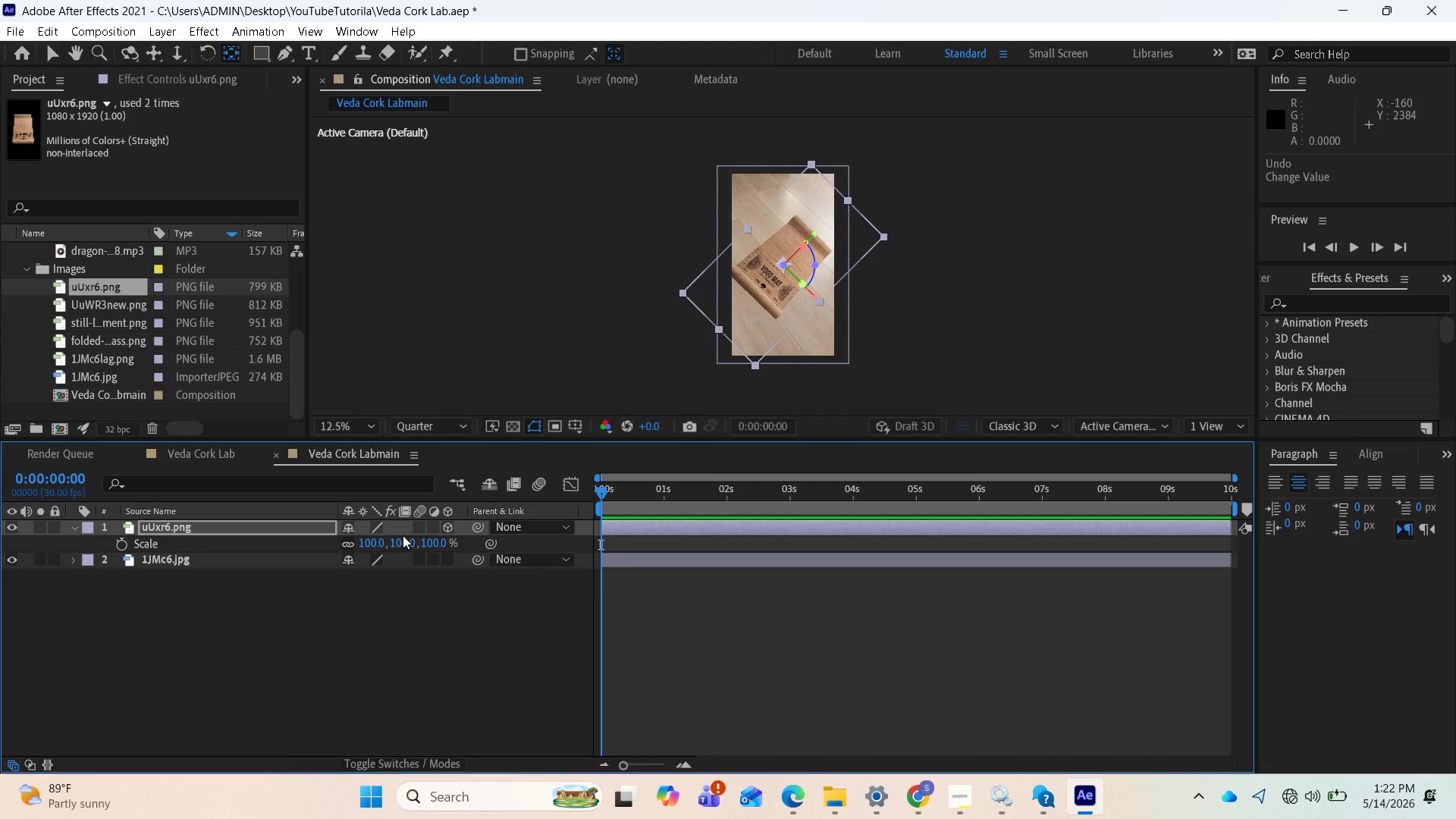 
left_click([400, 530])
 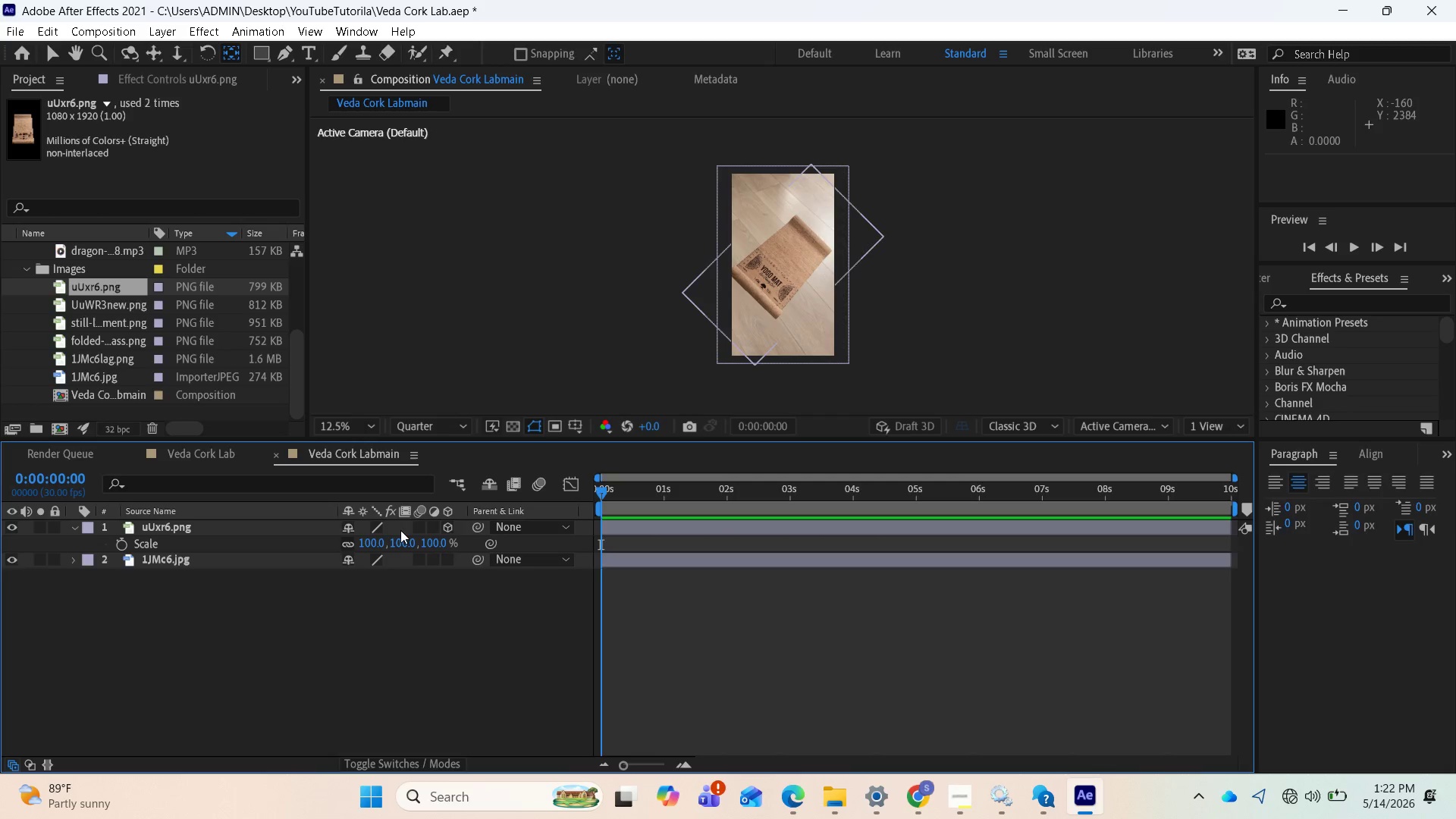 
key(P)
 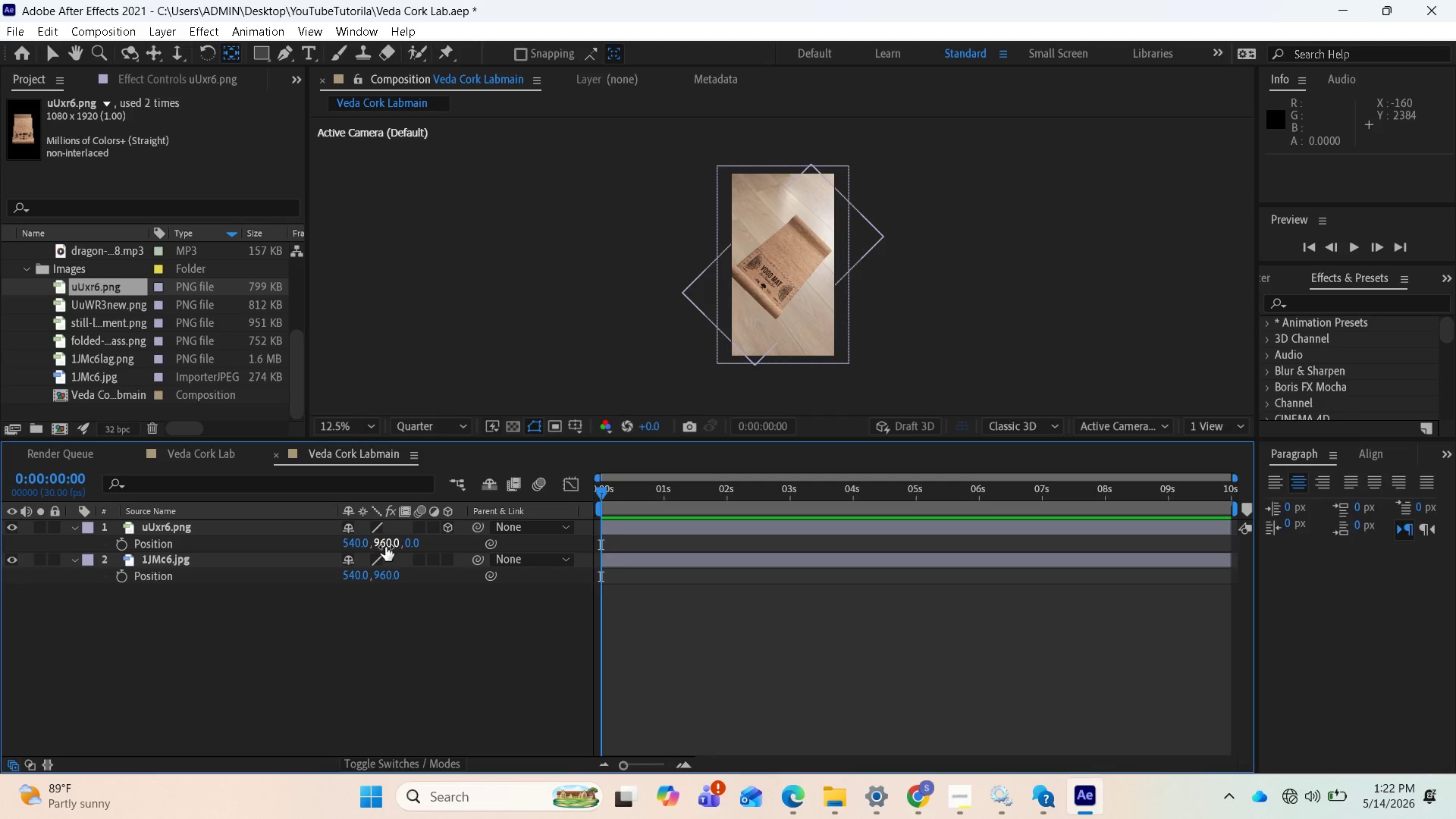 
left_click_drag(start_coordinate=[385, 547], to_coordinate=[435, 548])
 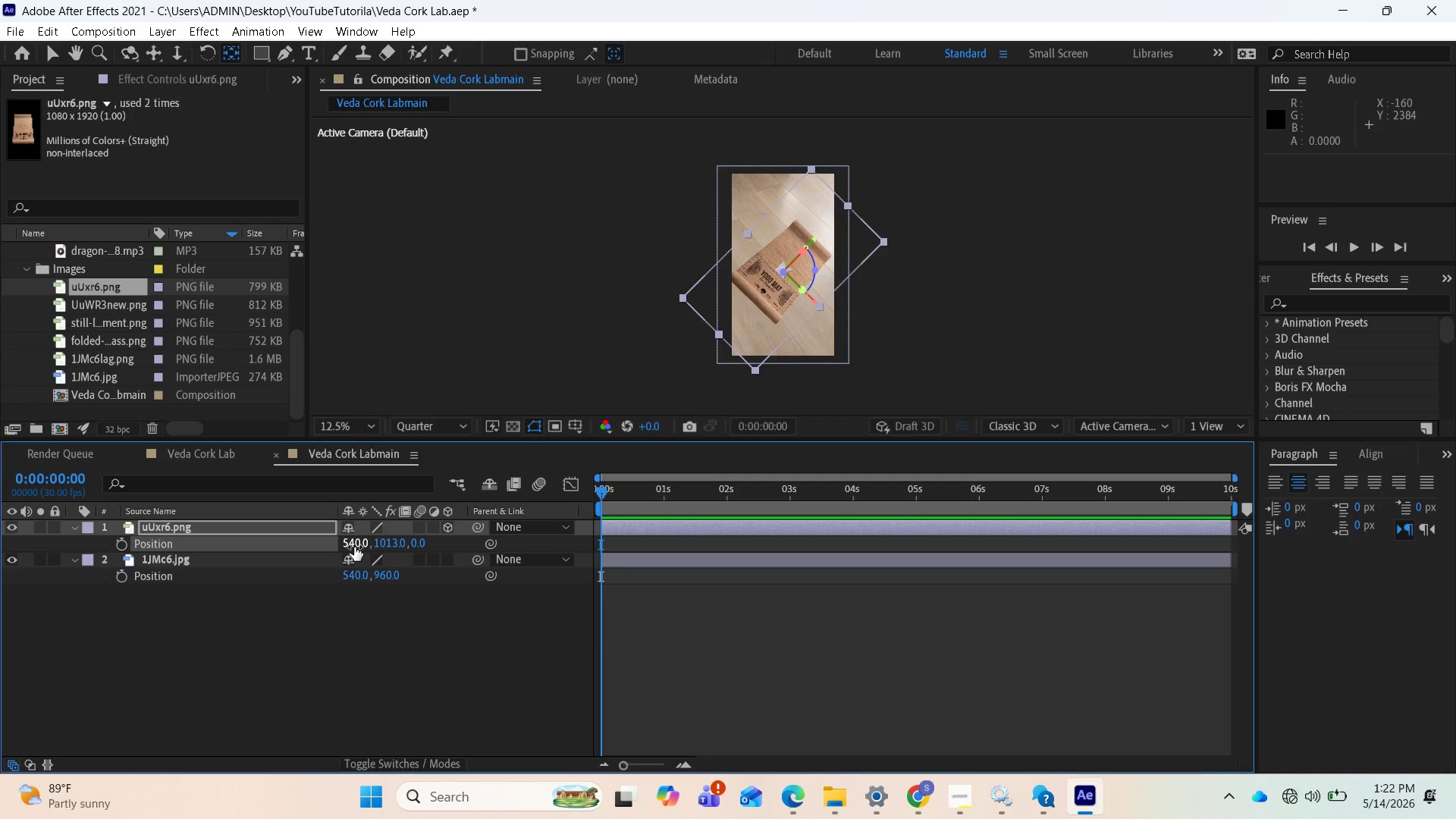 
left_click_drag(start_coordinate=[354, 547], to_coordinate=[393, 545])
 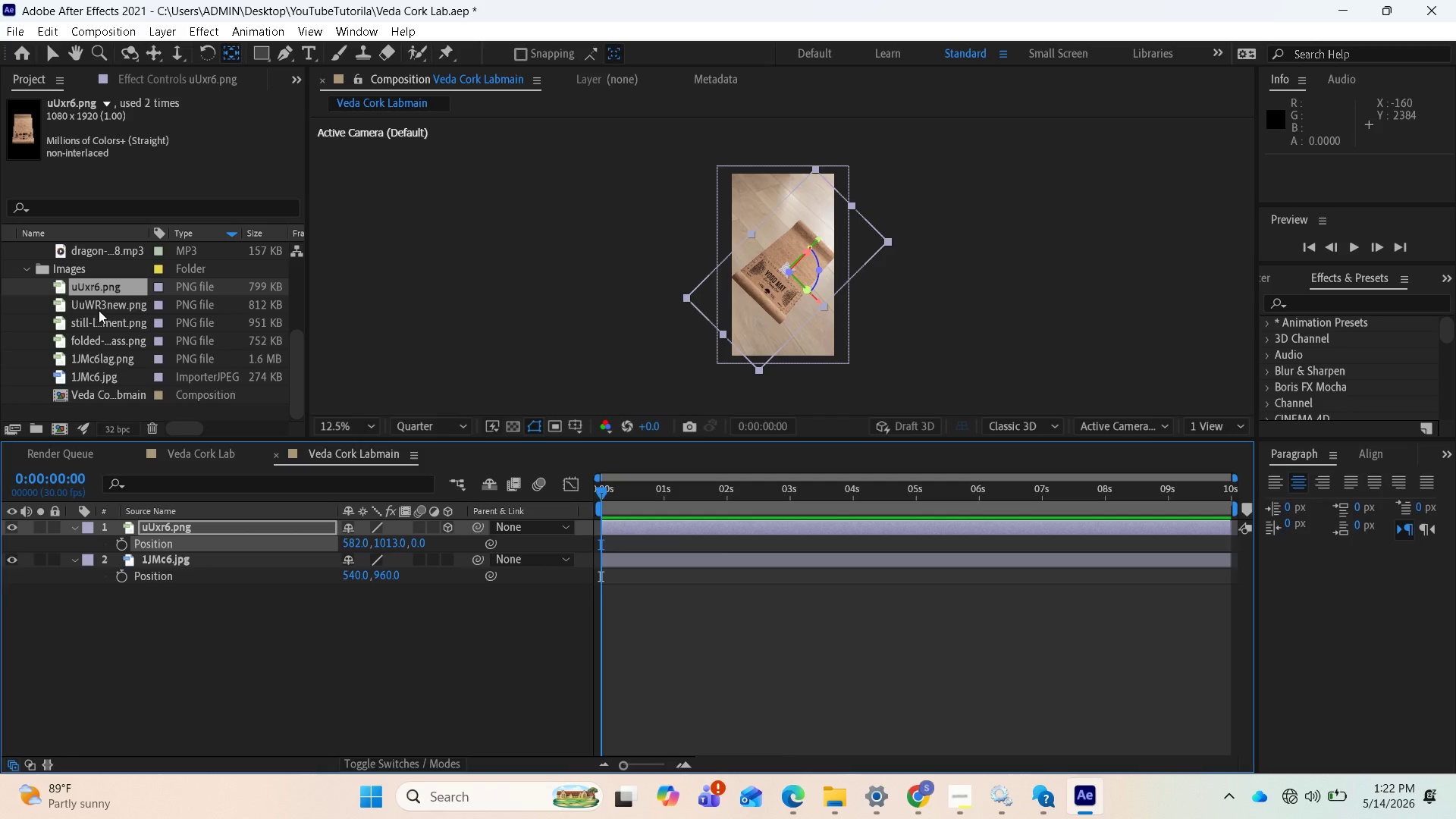 
left_click([99, 310])
 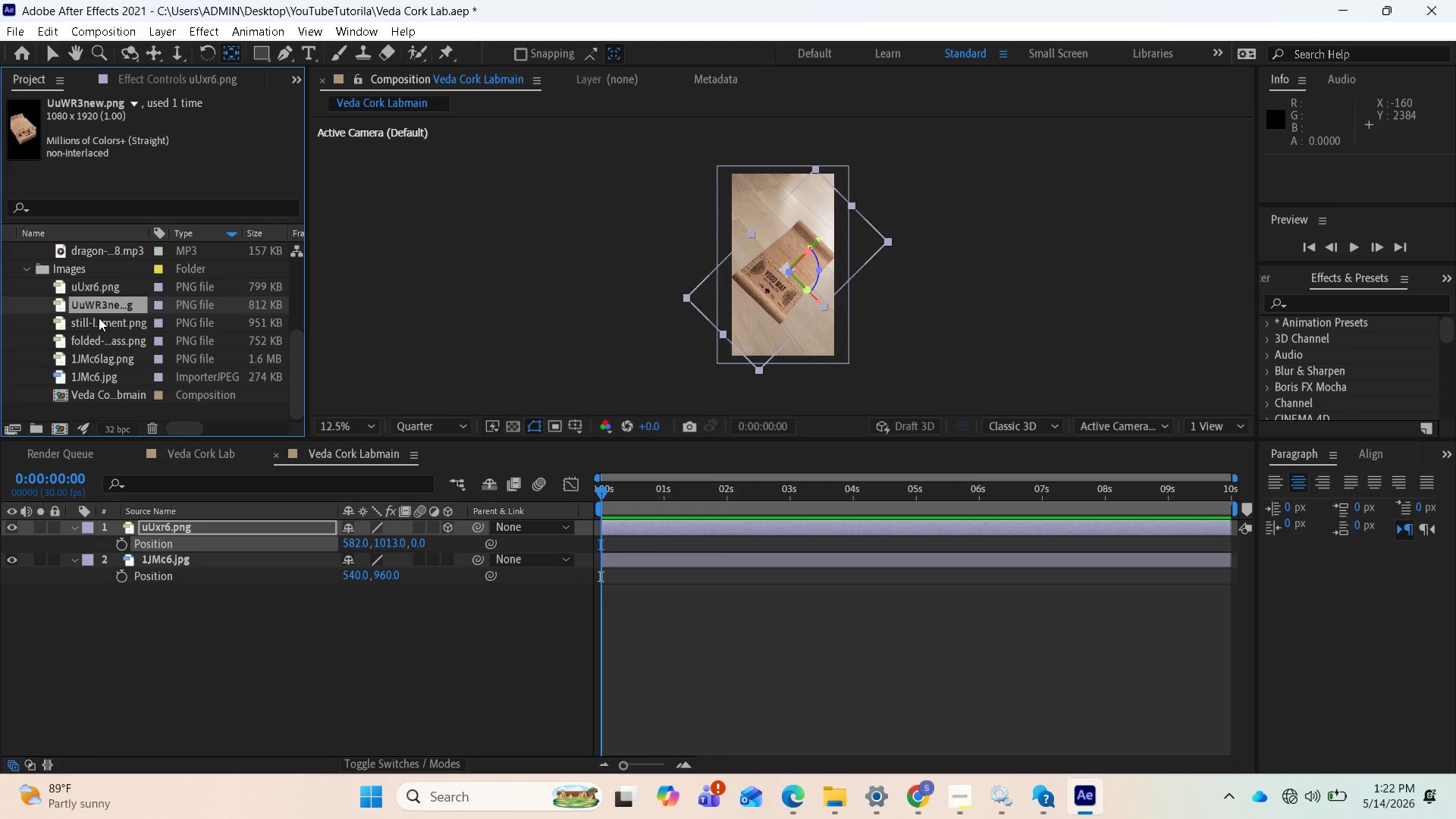 
left_click([99, 320])
 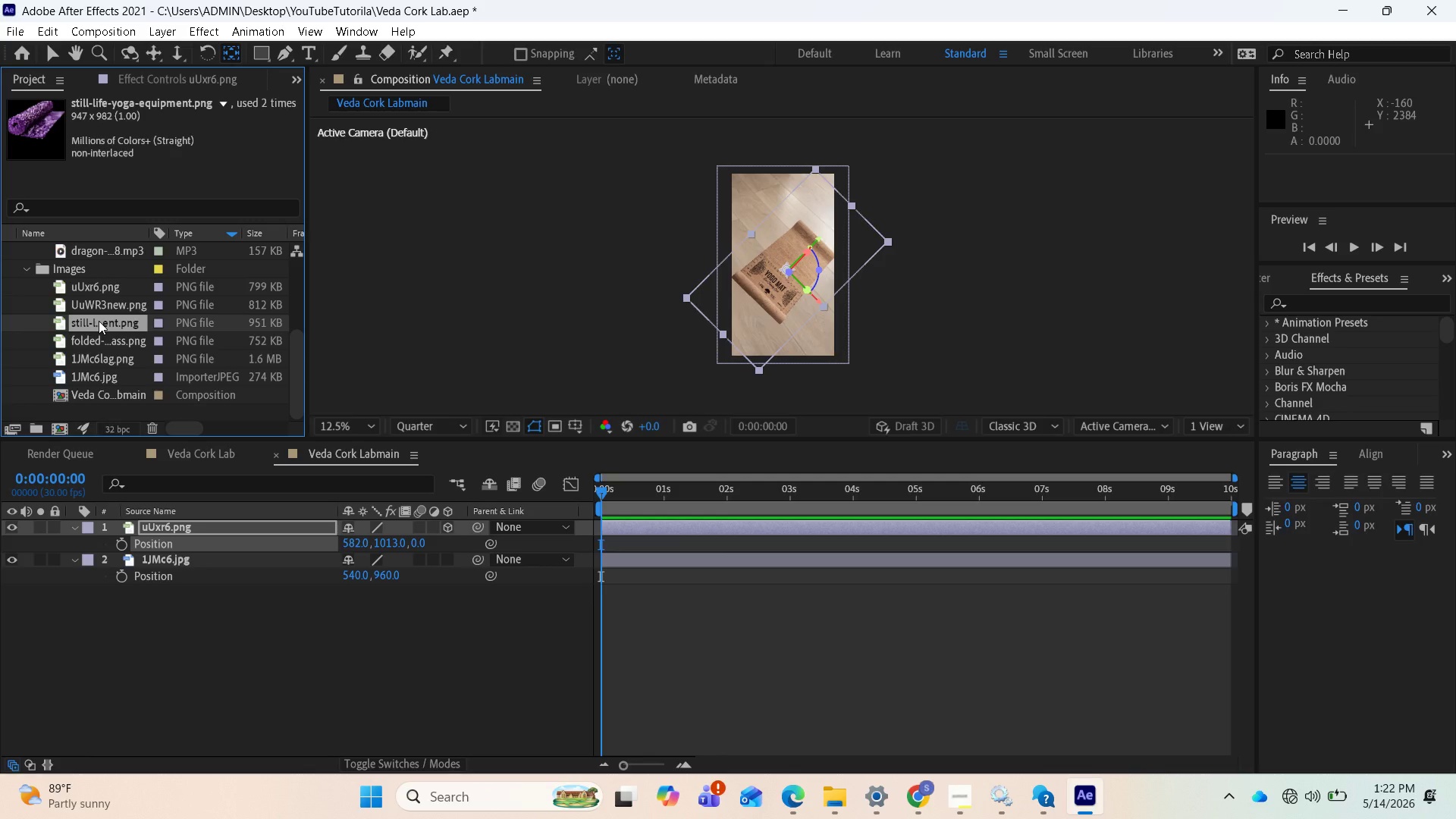 
left_click_drag(start_coordinate=[99, 321], to_coordinate=[149, 520])
 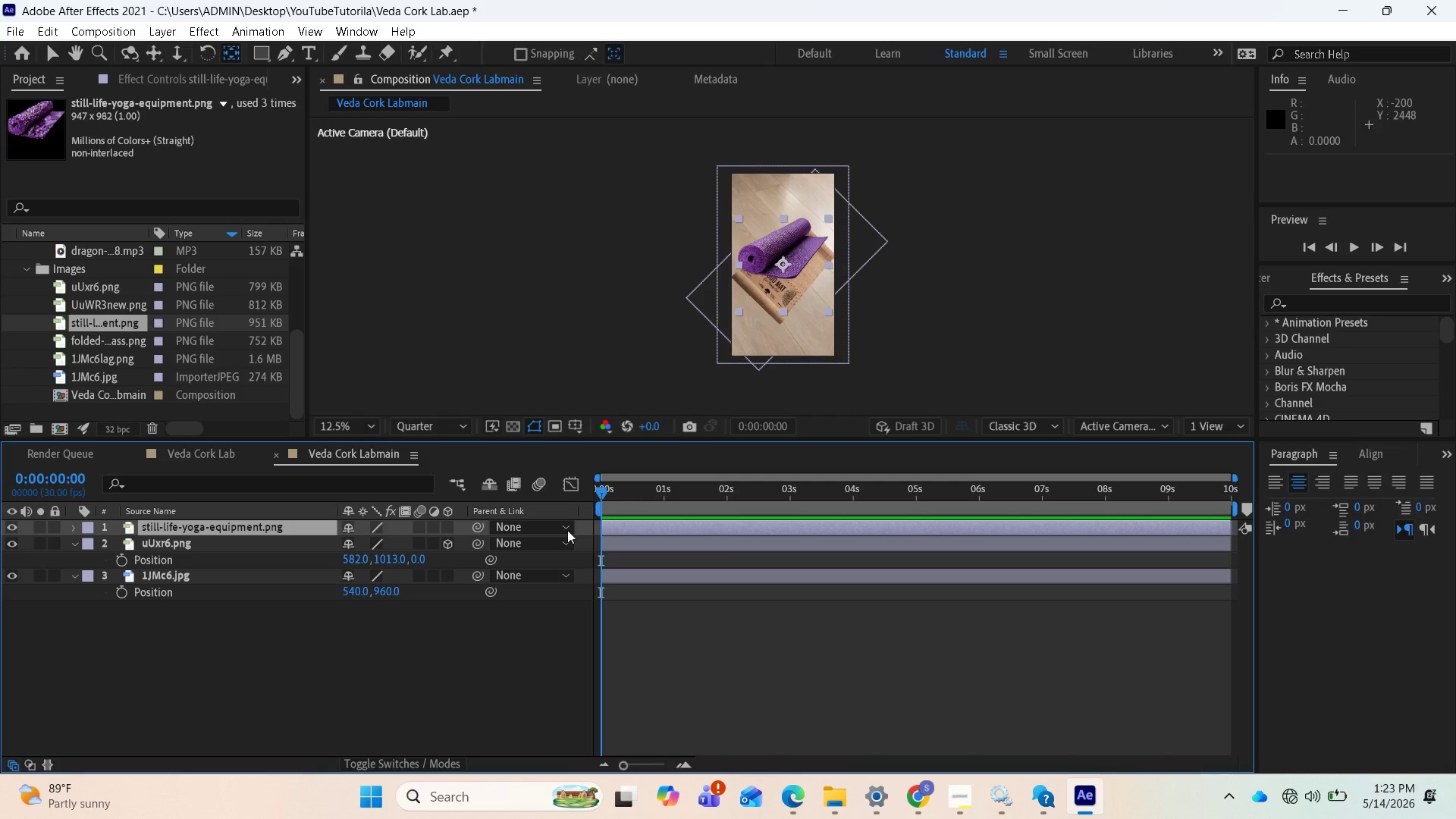 
wait(6.2)
 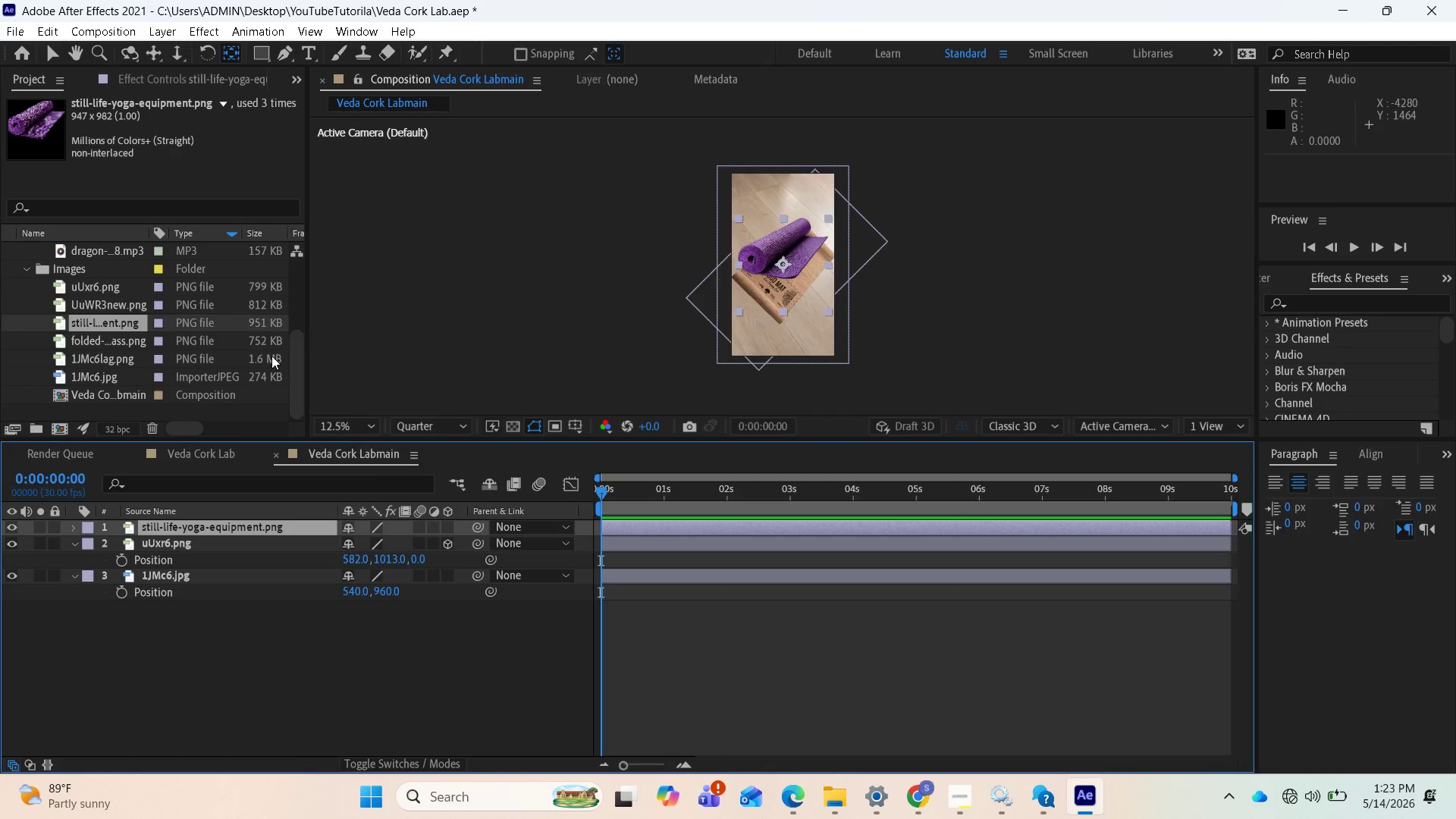 
left_click([452, 528])
 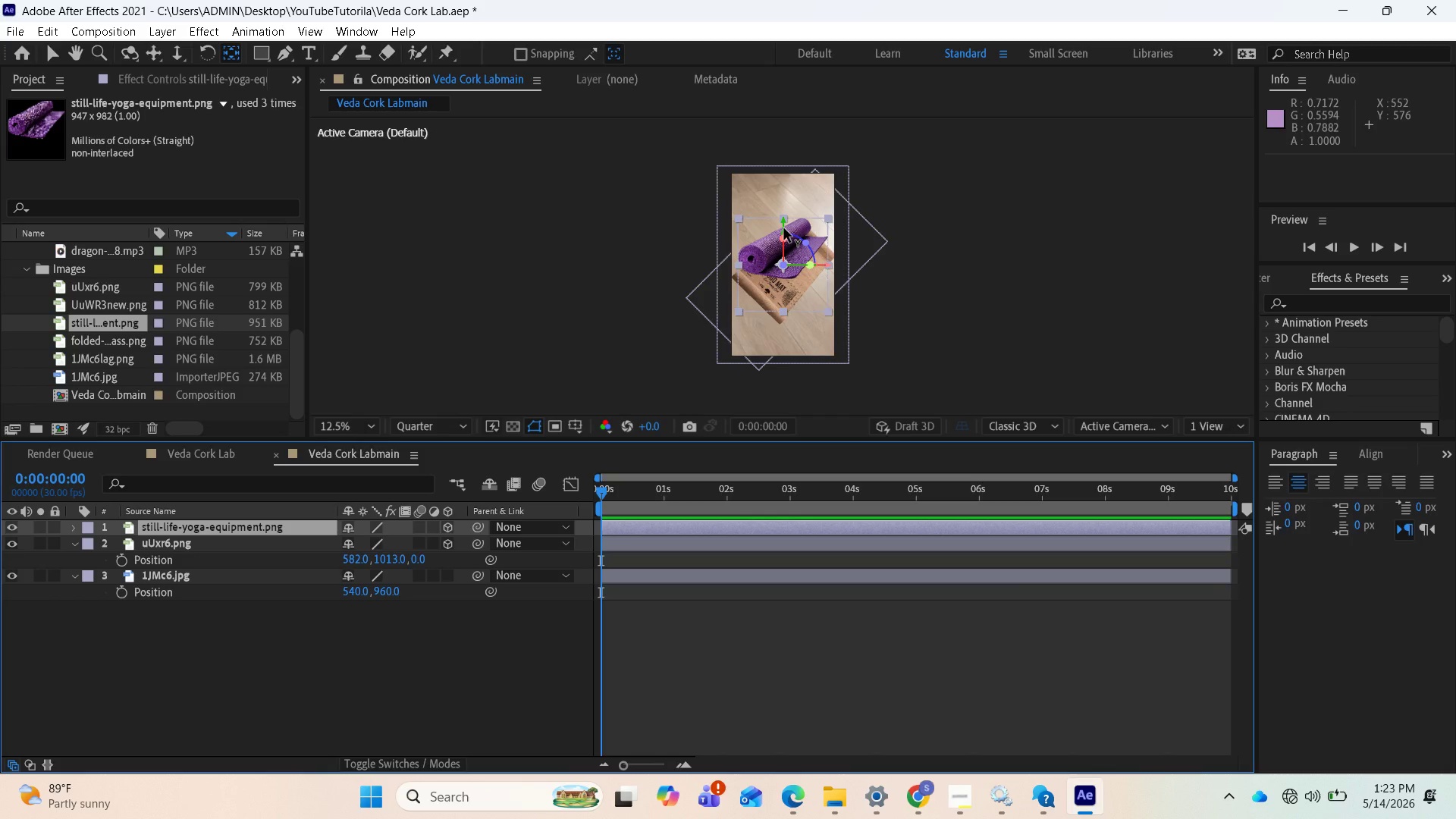 
wait(7.64)
 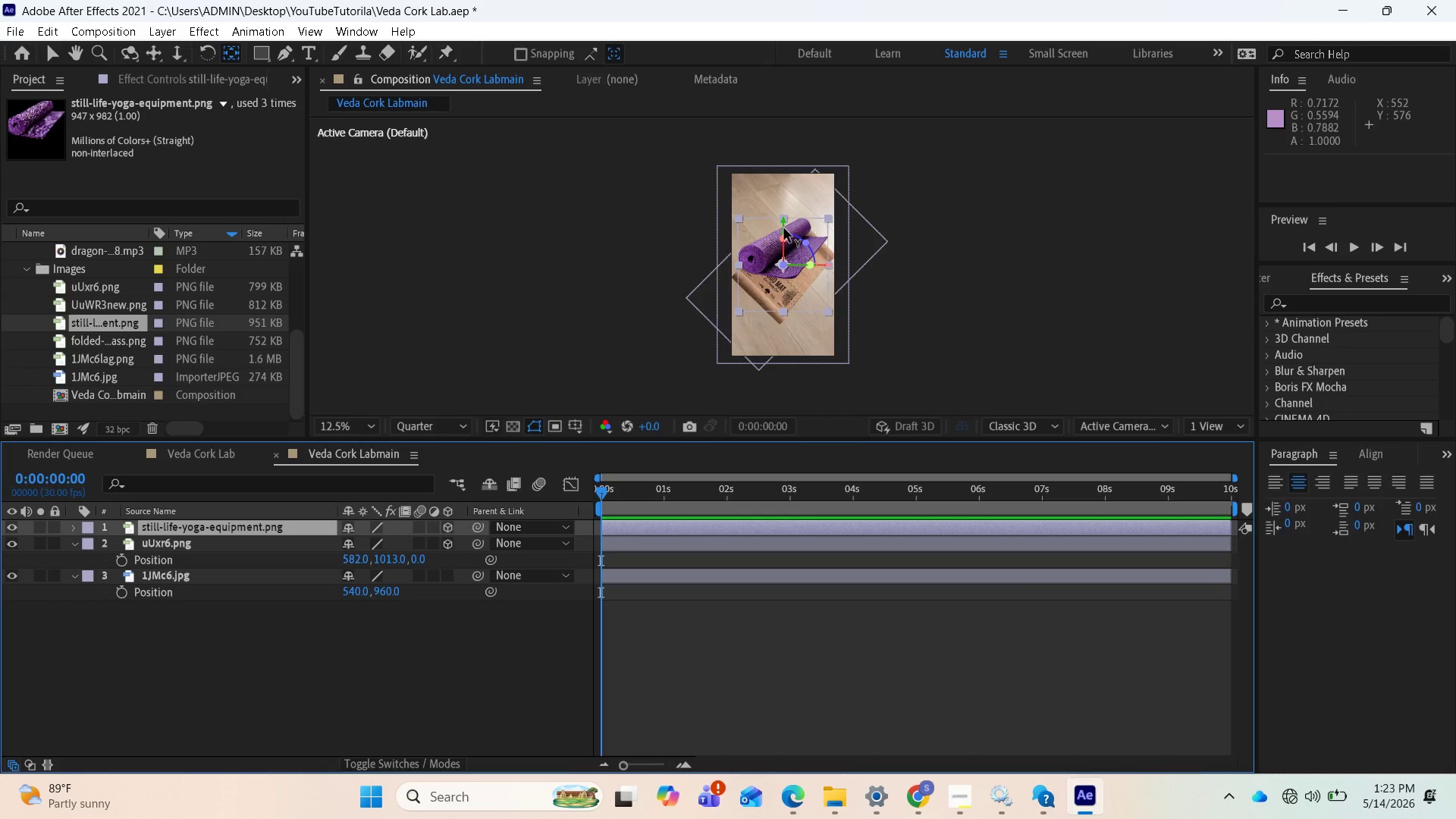 
left_click_drag(start_coordinate=[784, 228], to_coordinate=[154, 818])
 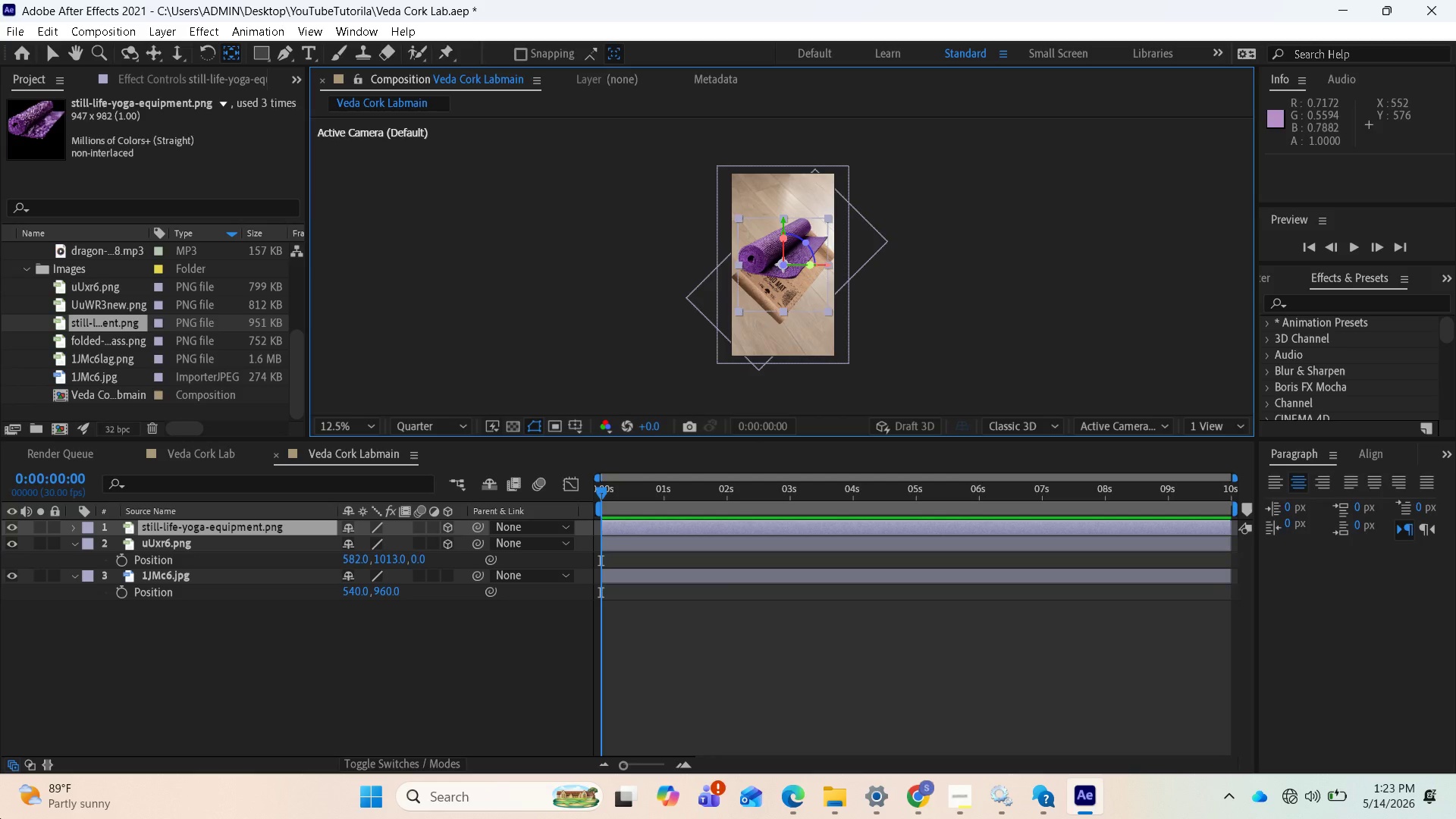 
wait(9.72)
 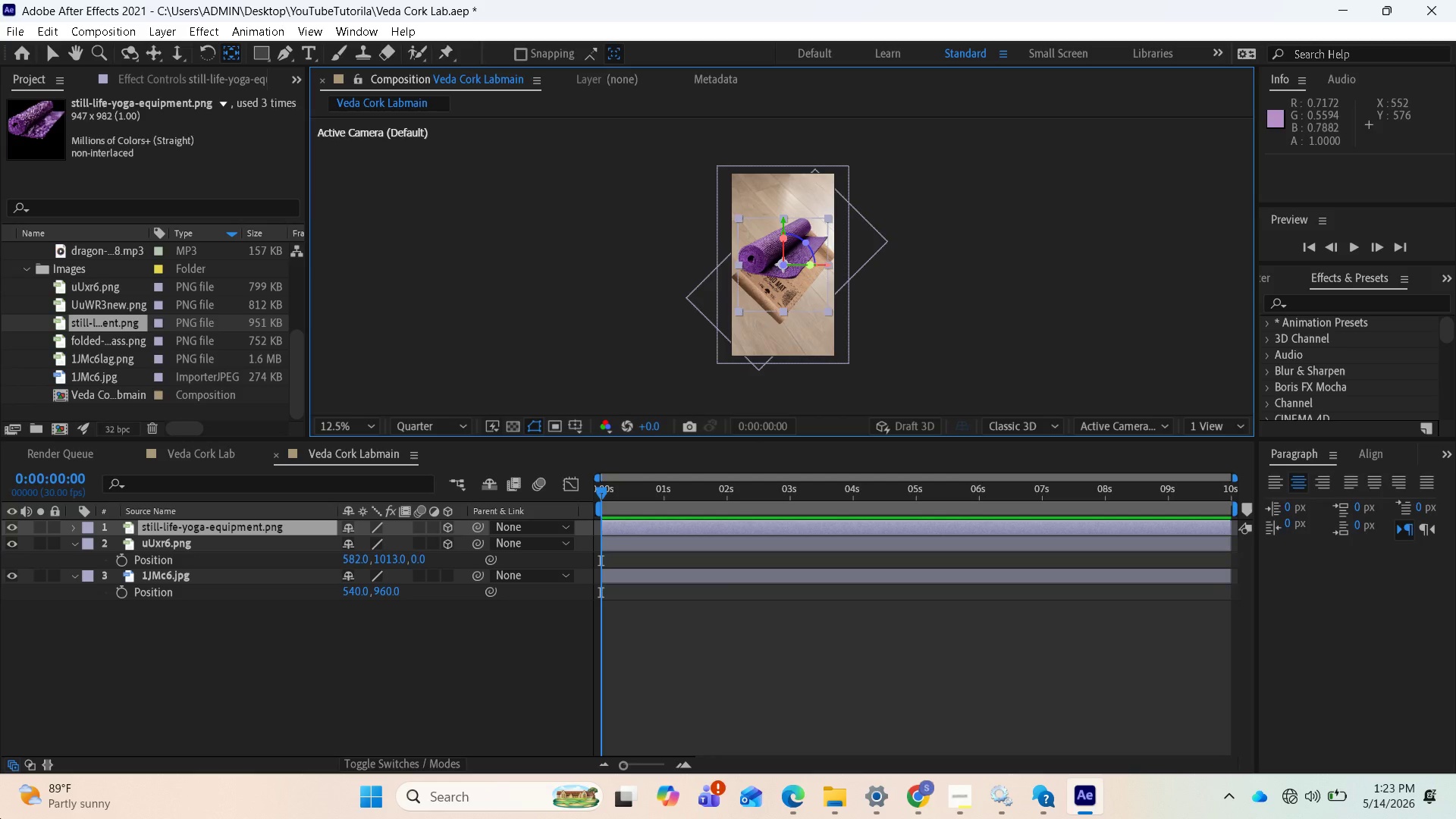 
left_click([949, 797])